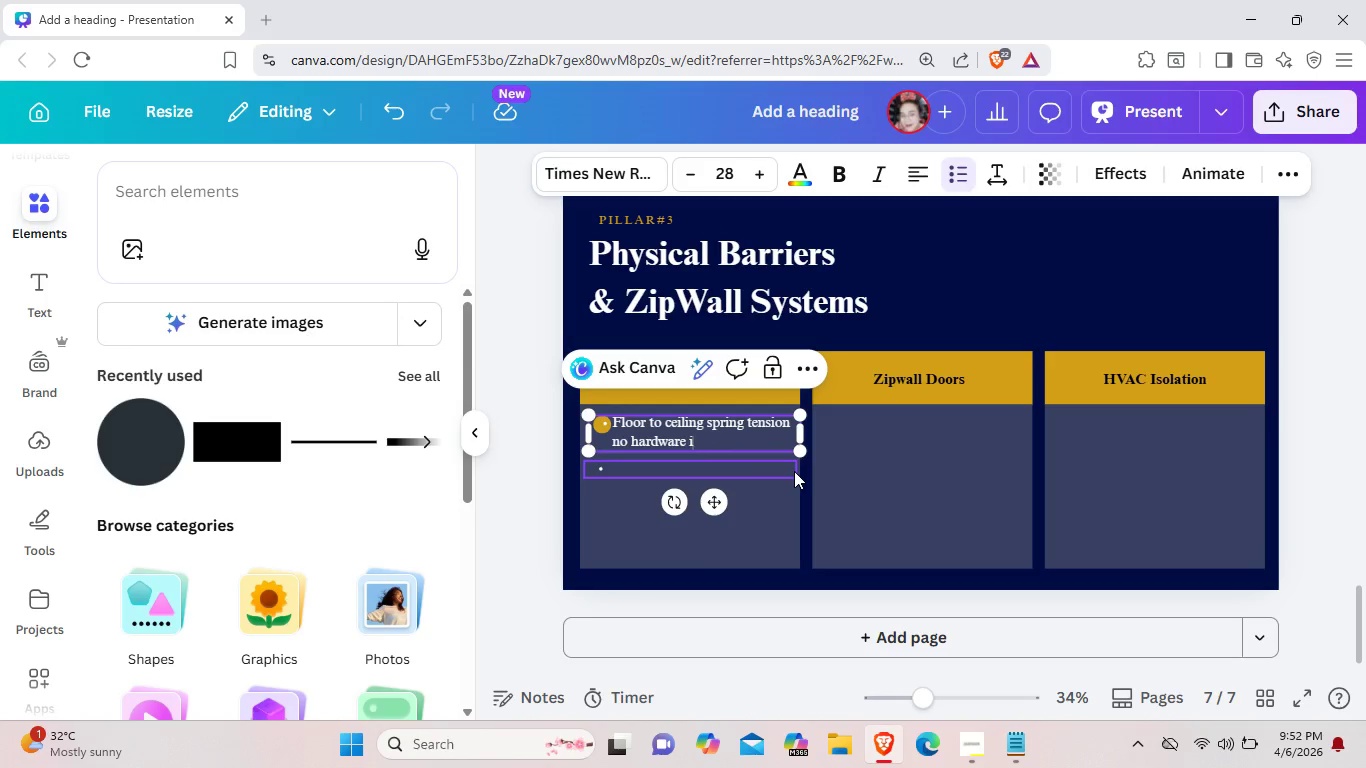 
key(Backspace)
 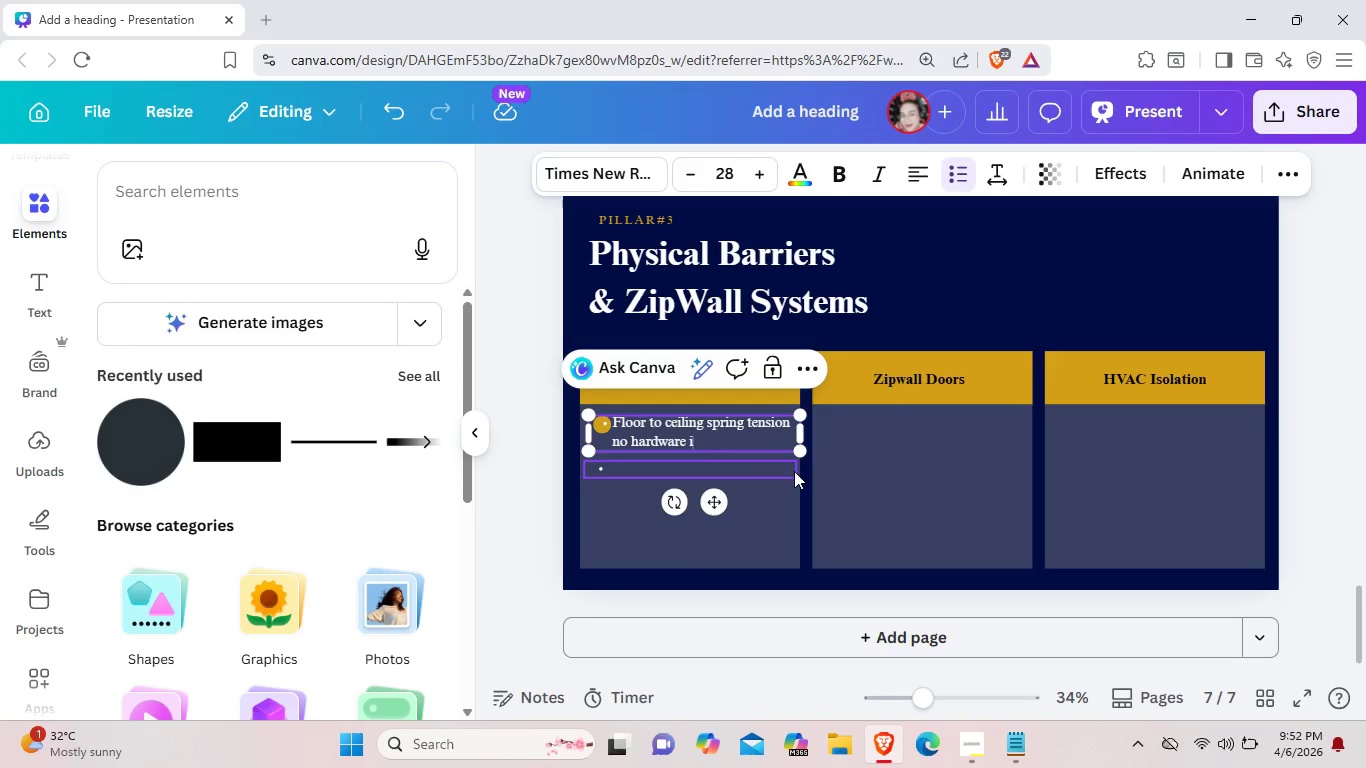 
key(Backspace)
 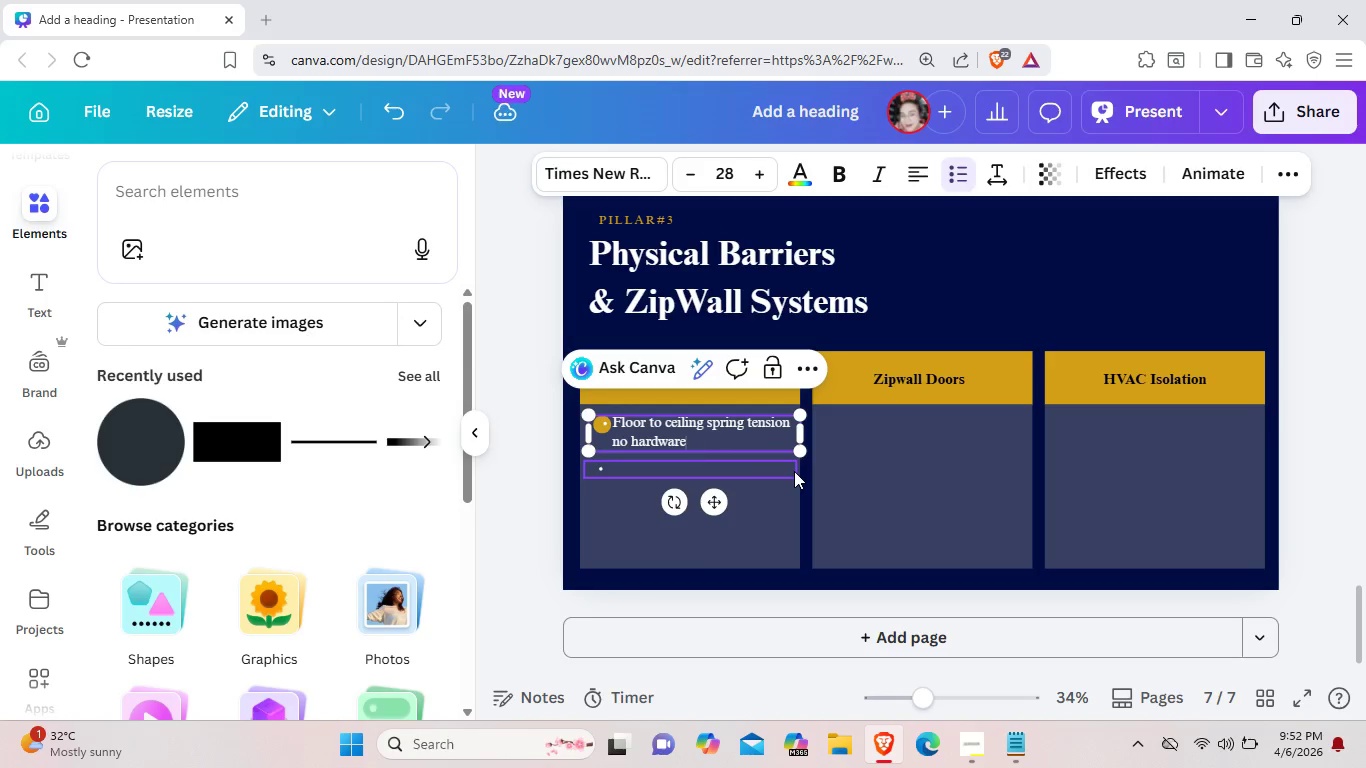 
key(Backspace)
 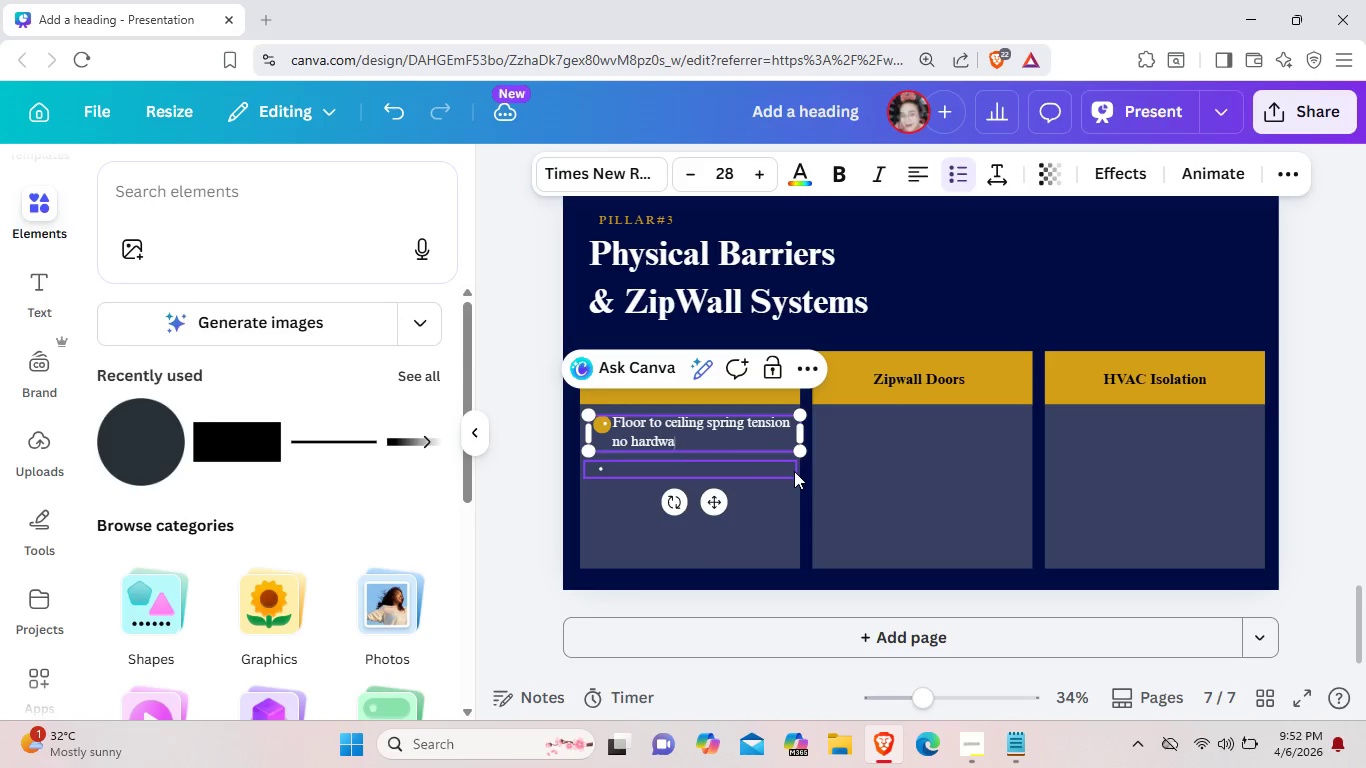 
key(Backspace)
 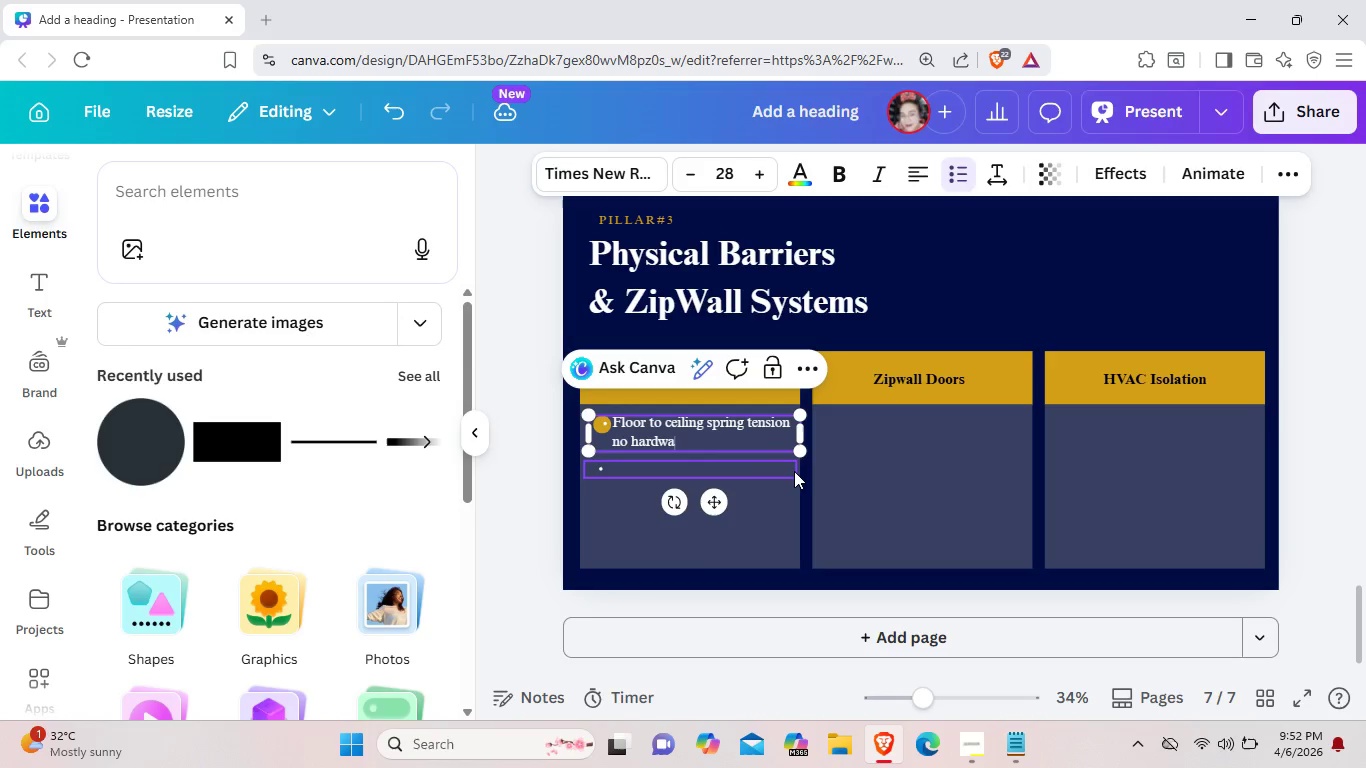 
key(Backspace)
 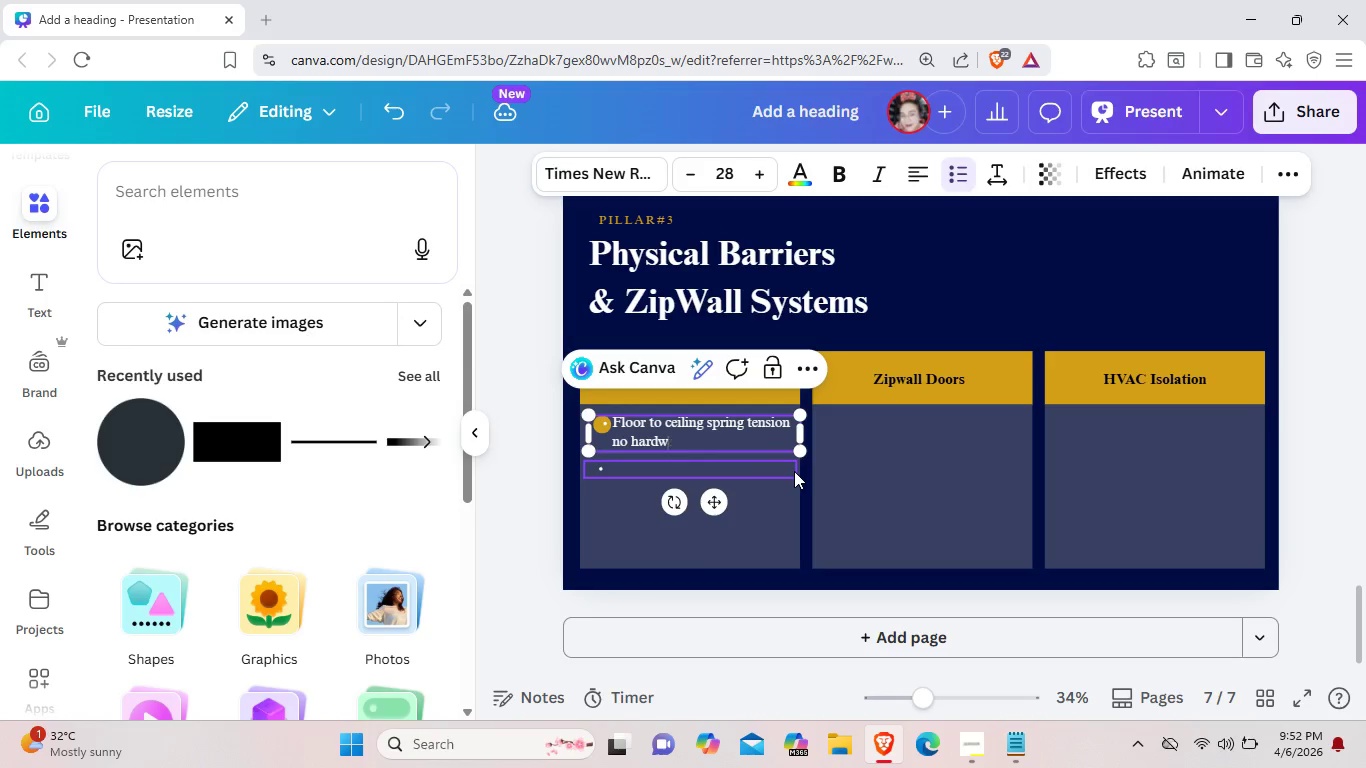 
key(Backspace)
 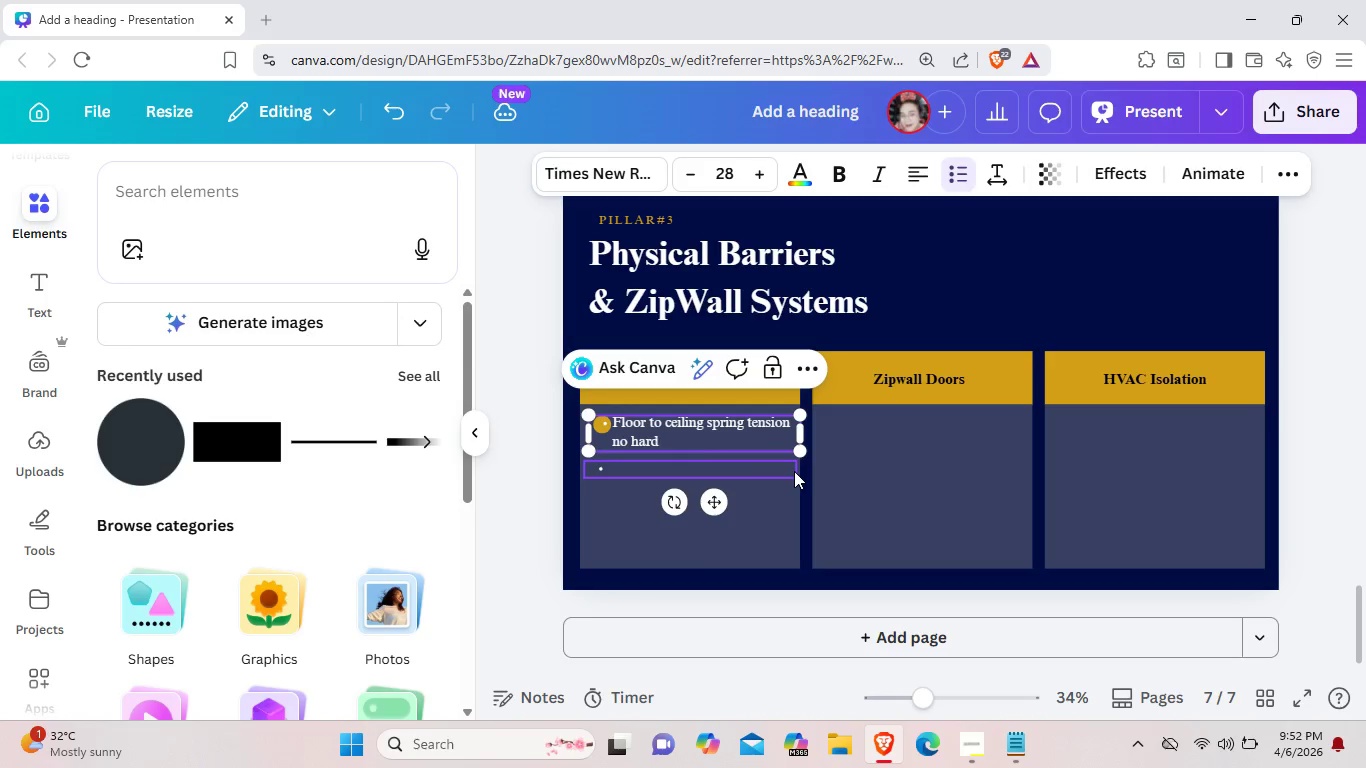 
key(Backspace)
 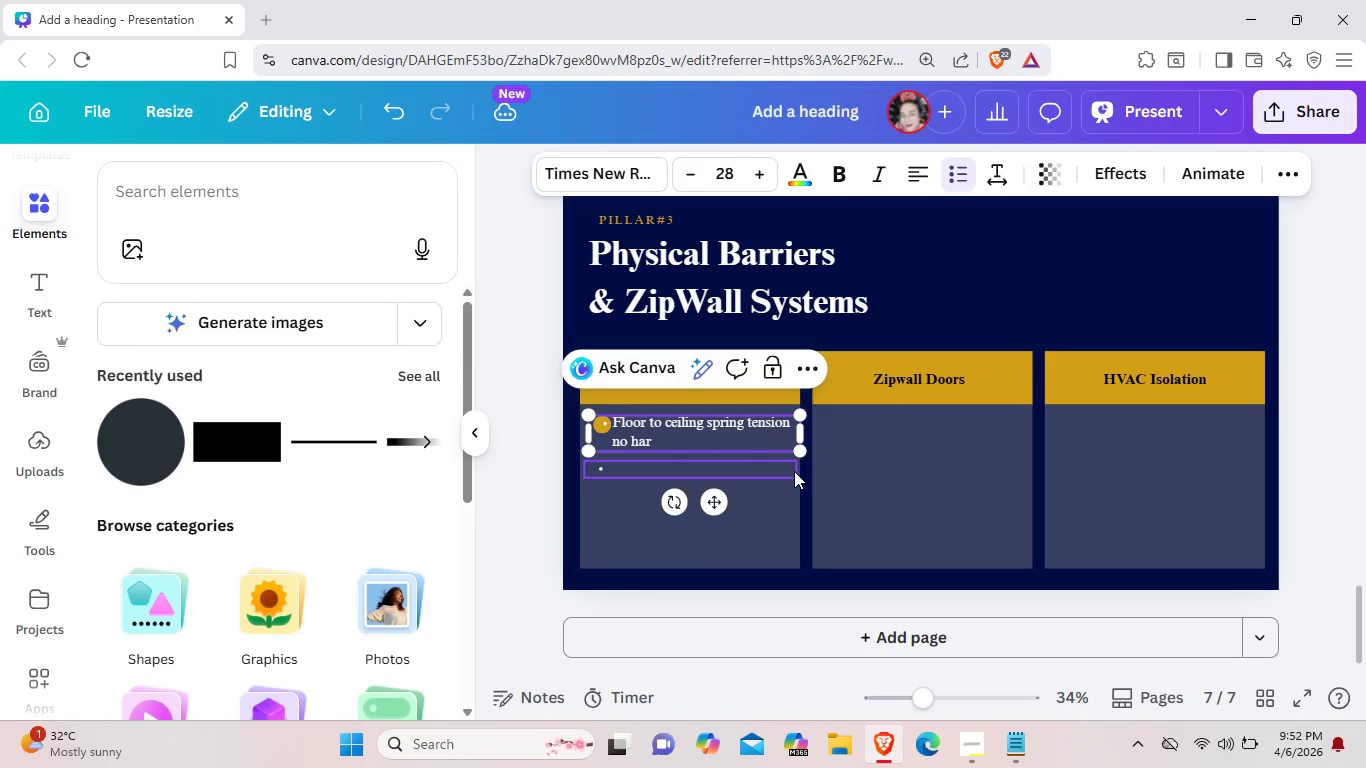 
key(Backspace)
 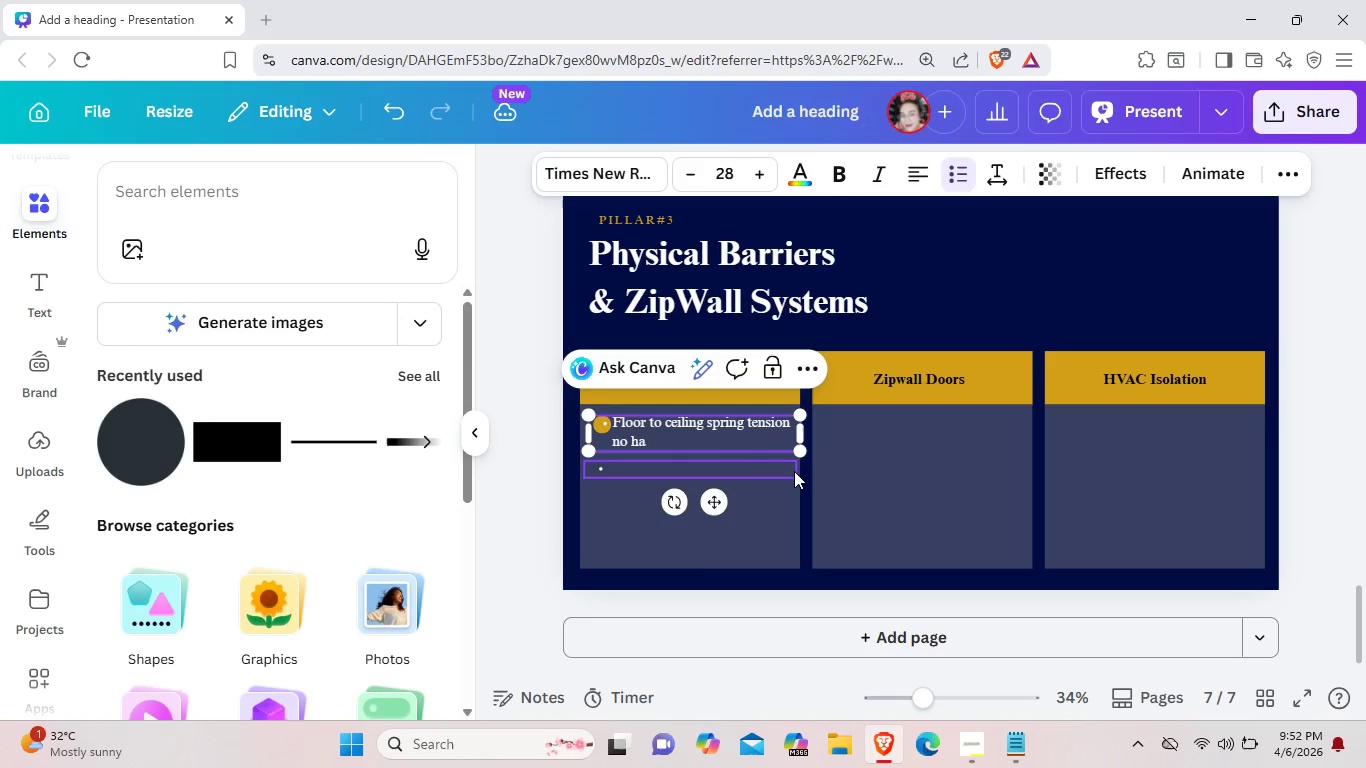 
key(Backspace)
 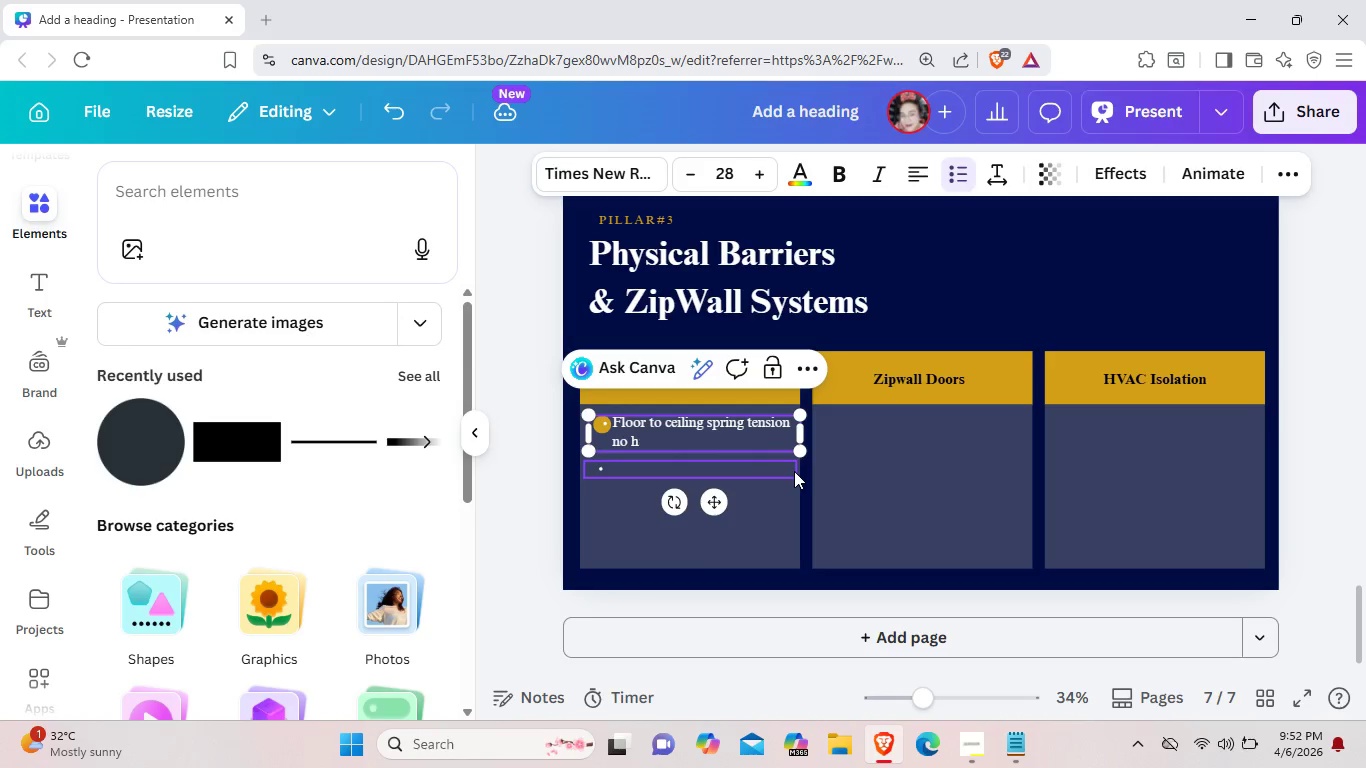 
key(Backspace)
 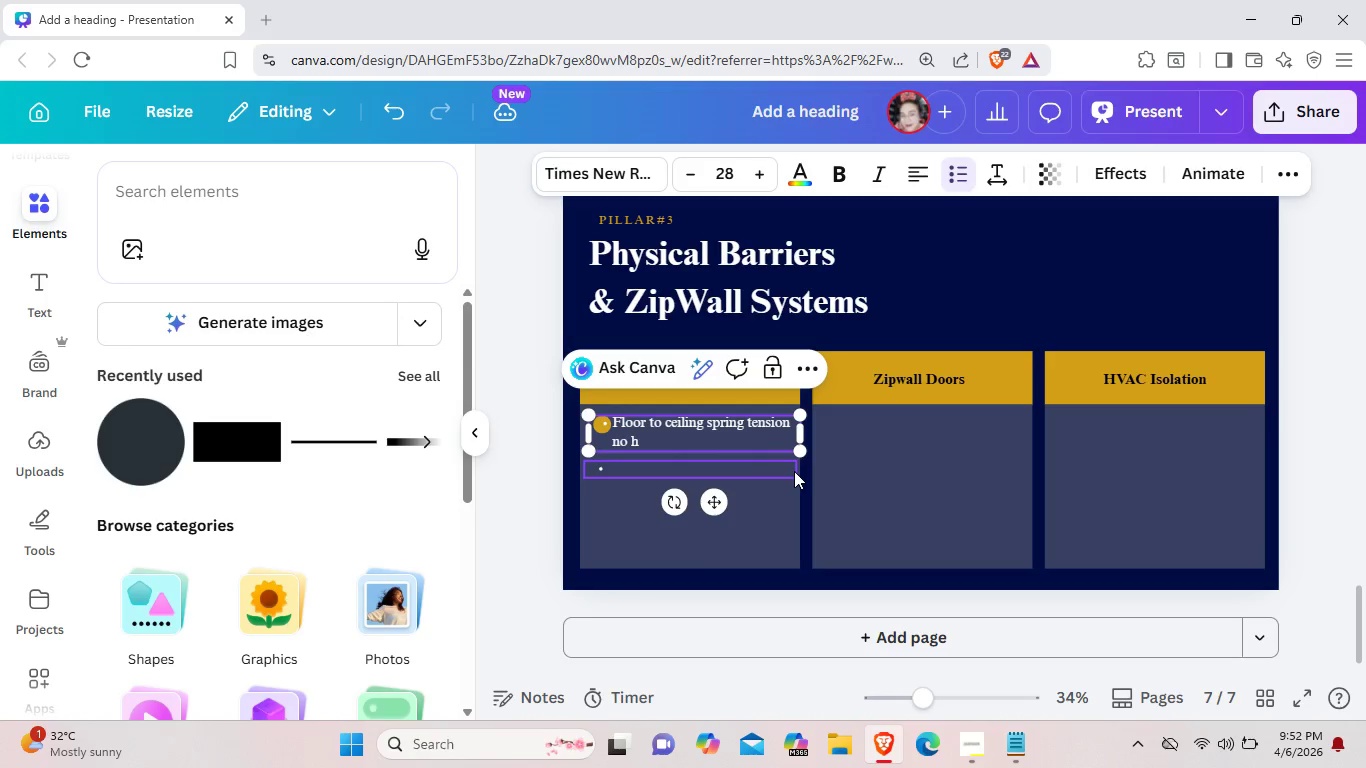 
key(Backspace)
 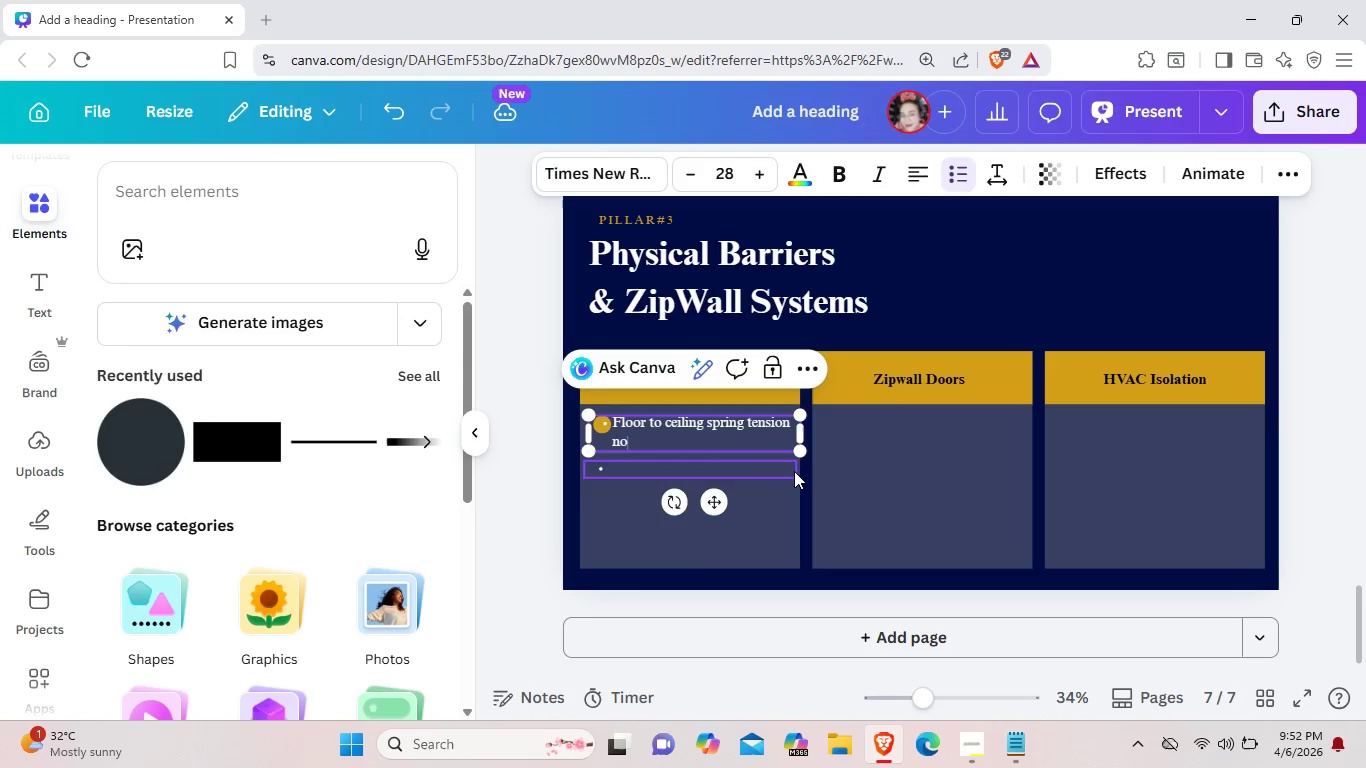 
key(Backspace)
 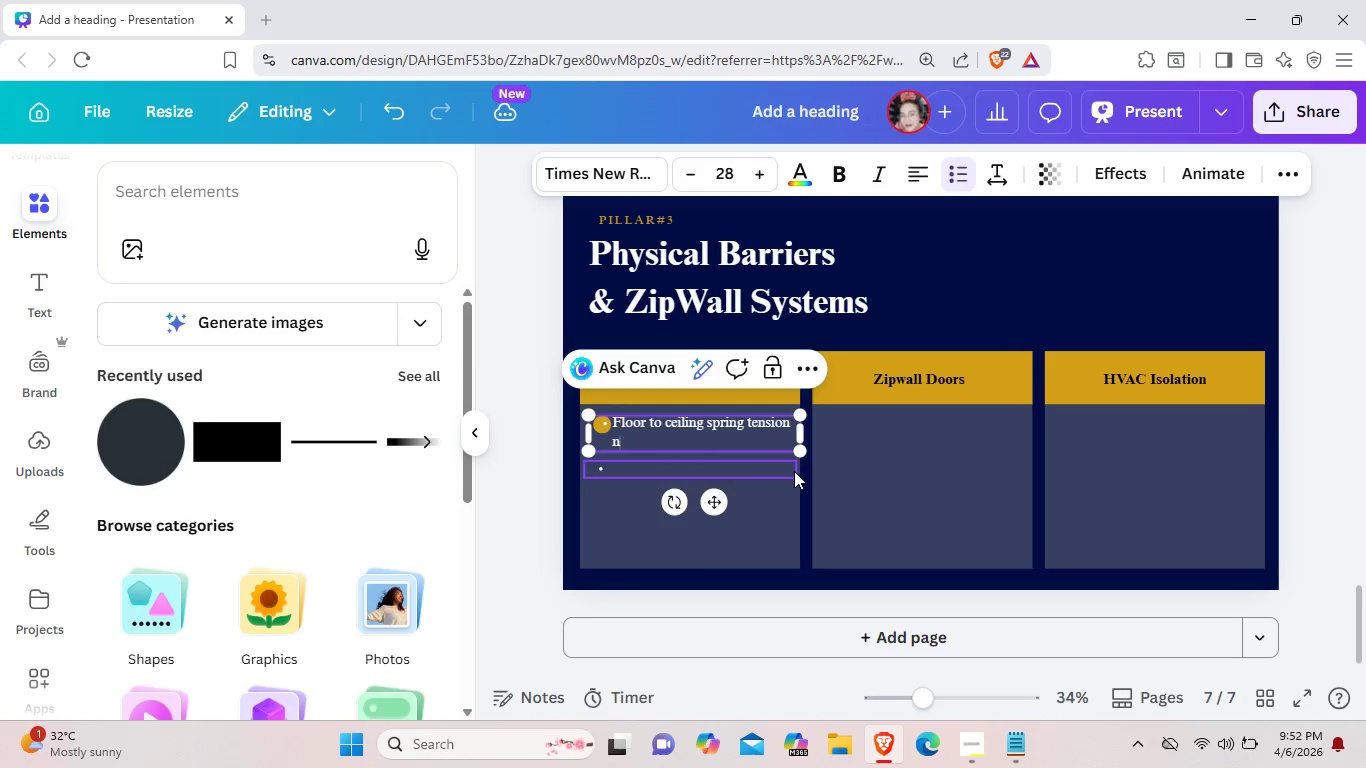 
key(Backspace)
 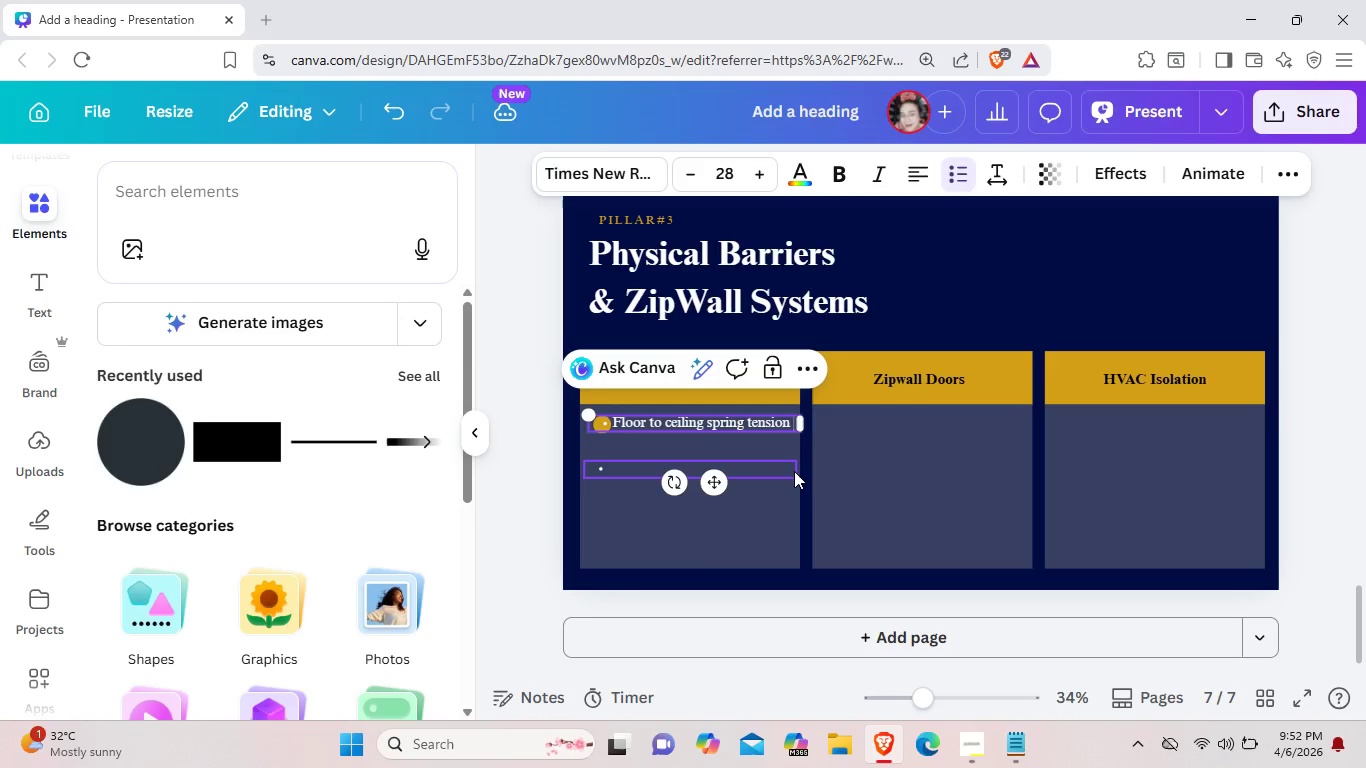 
key(Backspace)
 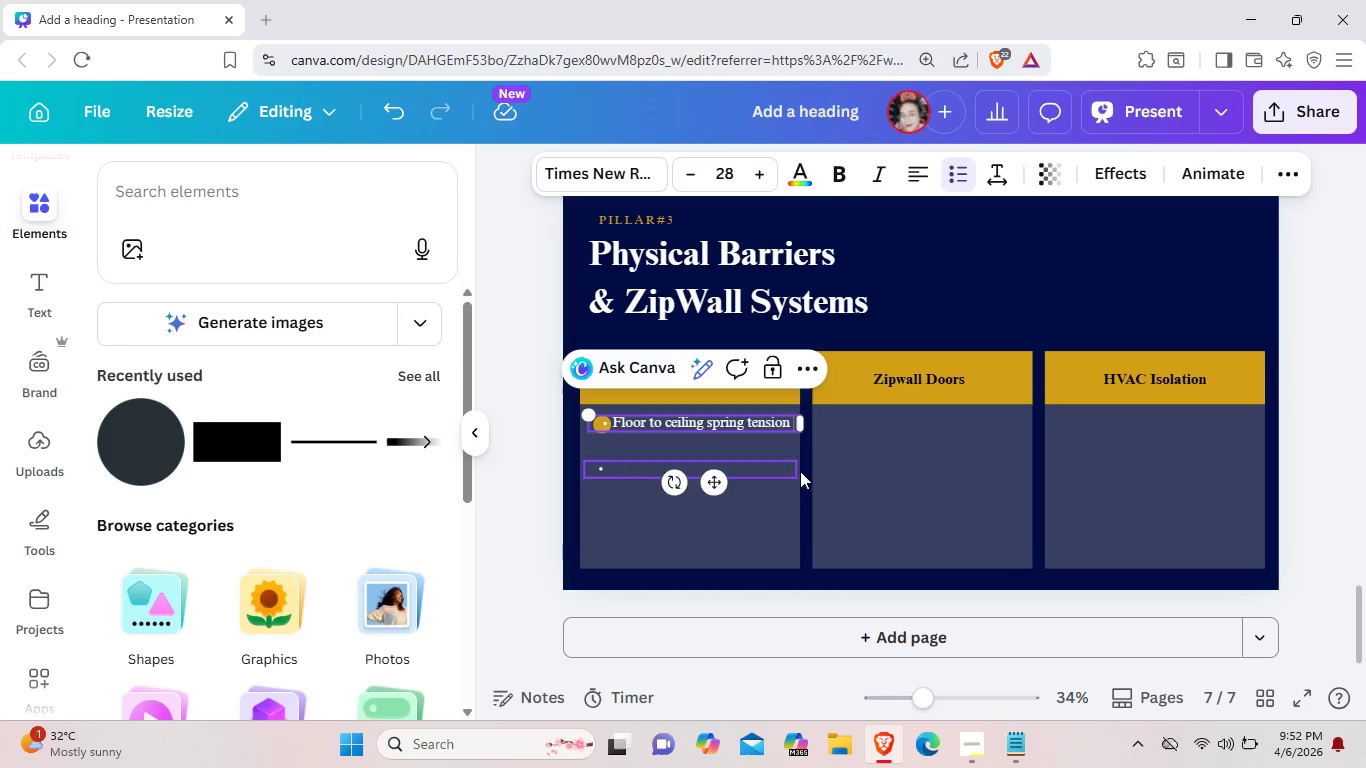 
left_click([863, 479])
 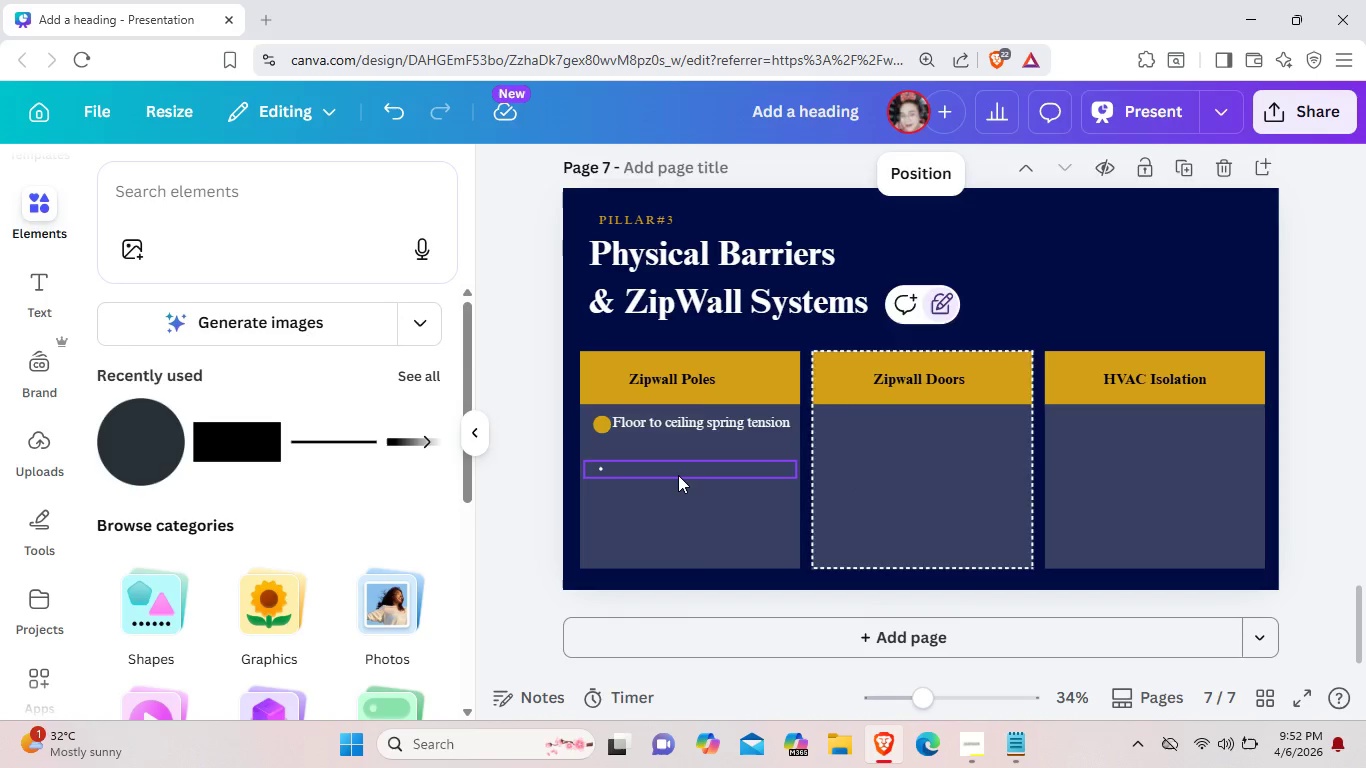 
left_click_drag(start_coordinate=[678, 475], to_coordinate=[680, 458])
 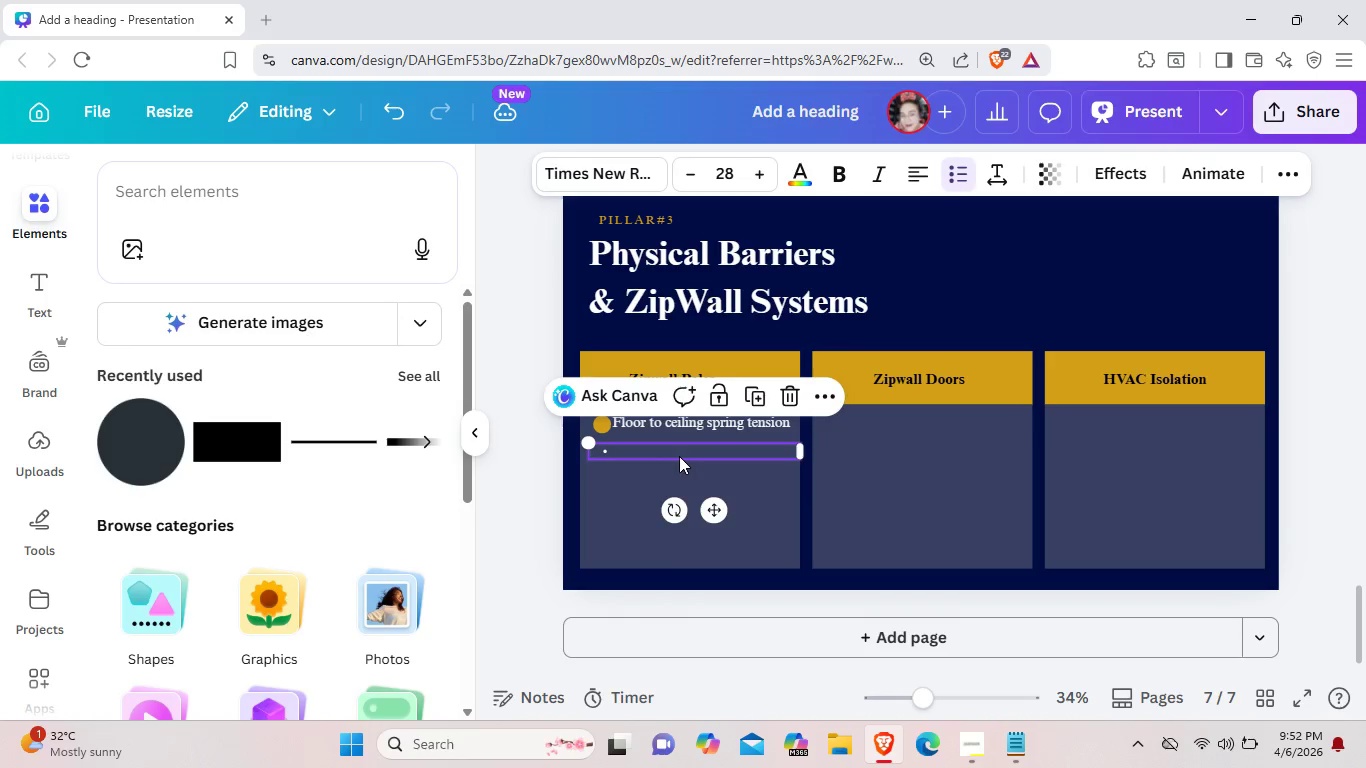 
double_click([679, 456])
 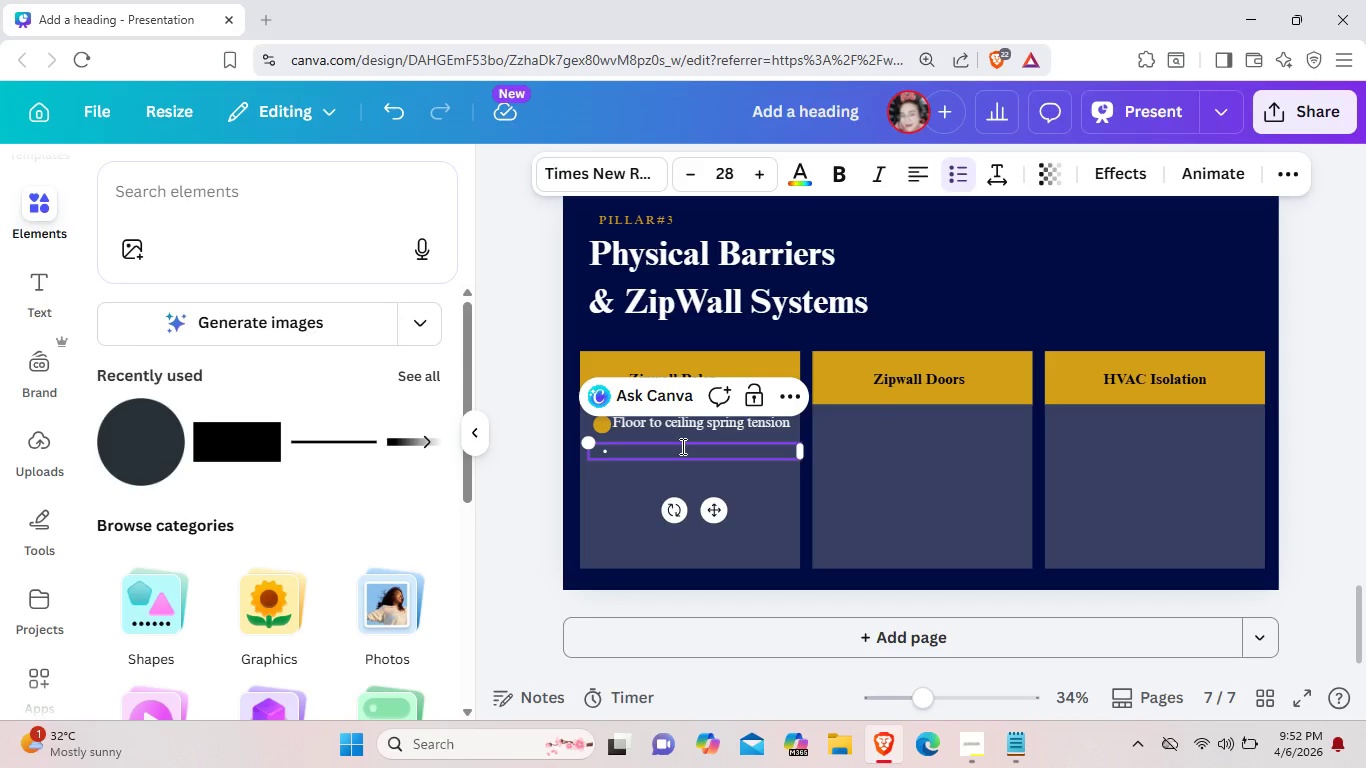 
left_click([681, 446])
 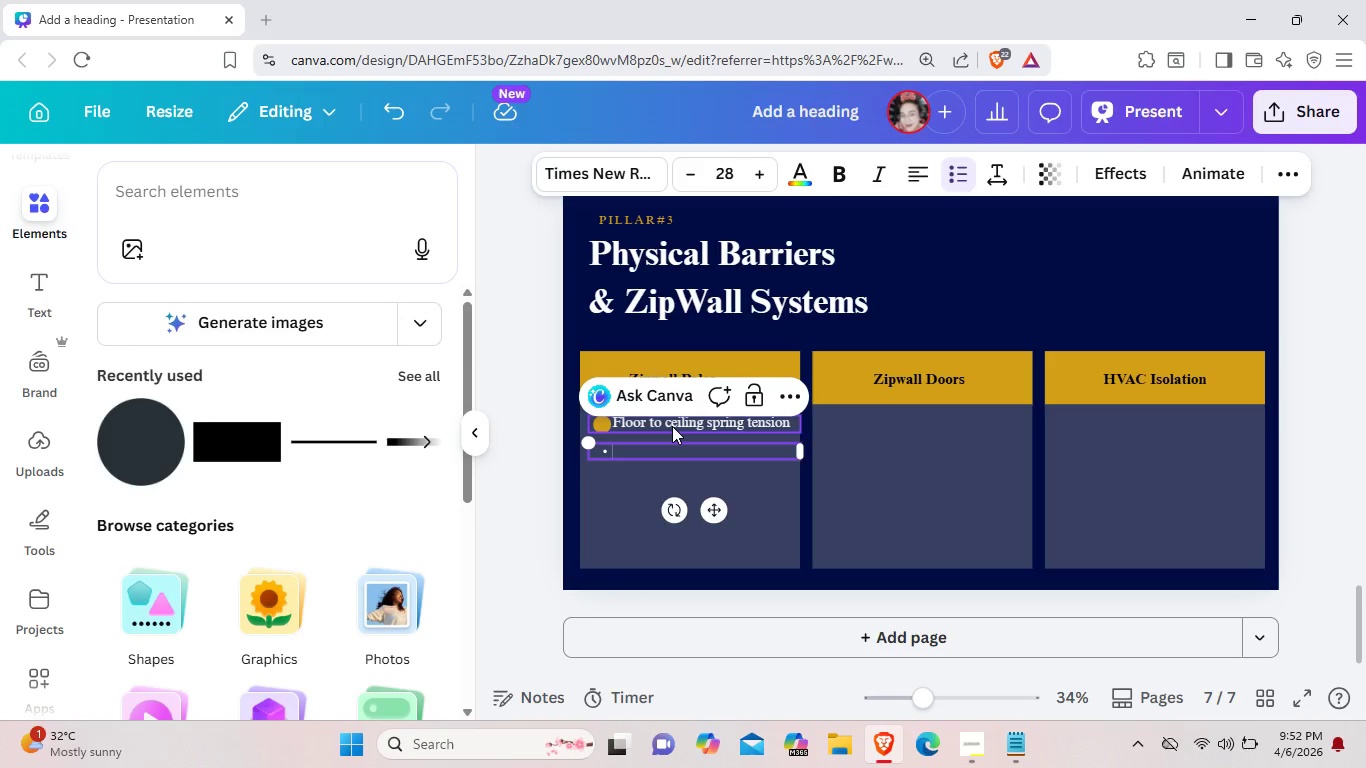 
type(No hardware into walls.)
 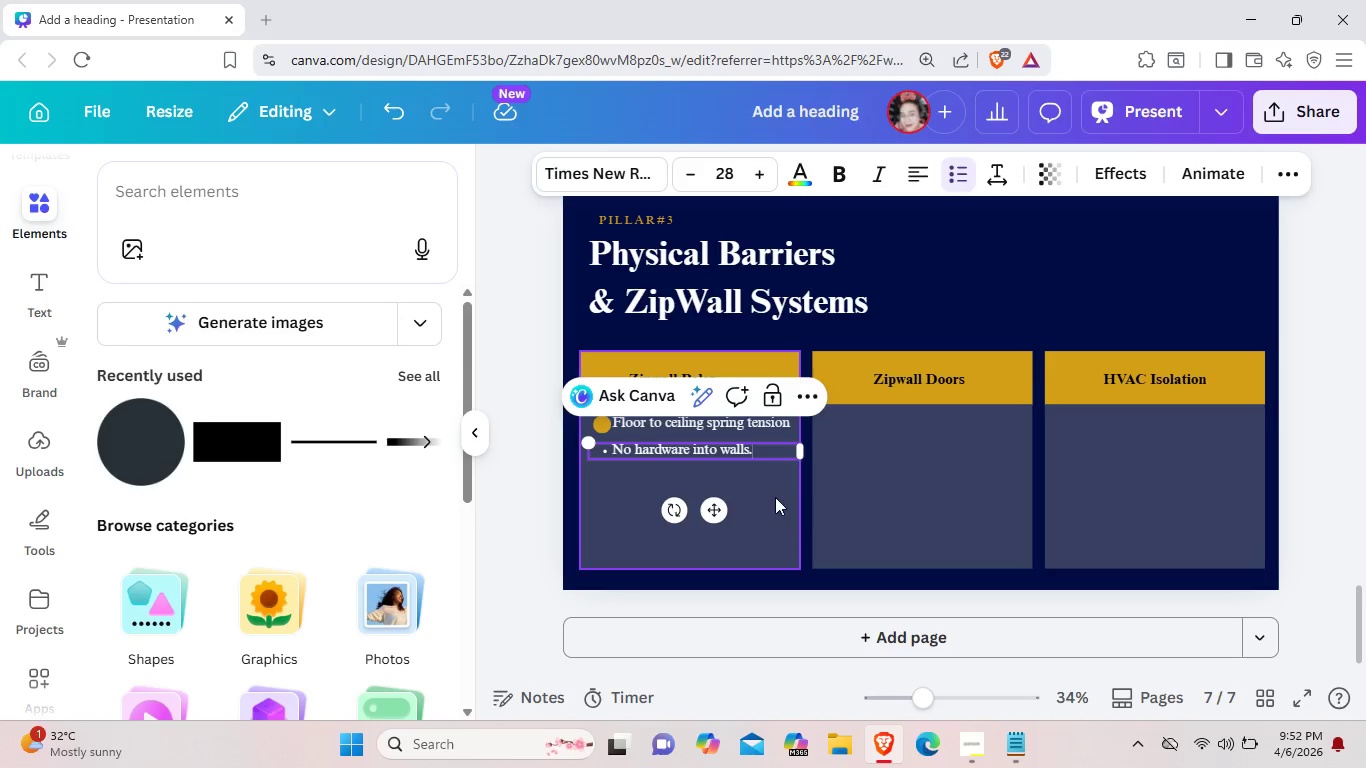 
left_click([773, 497])
 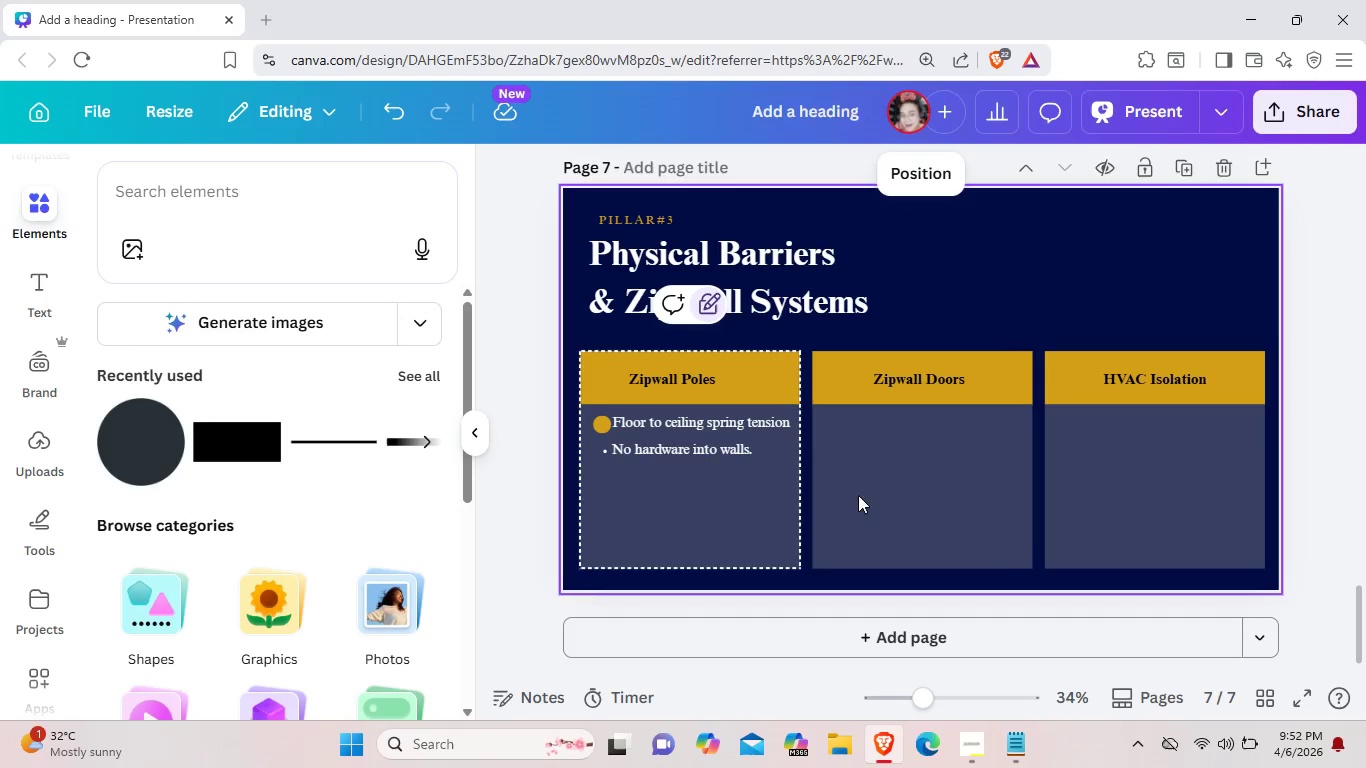 
left_click([919, 498])
 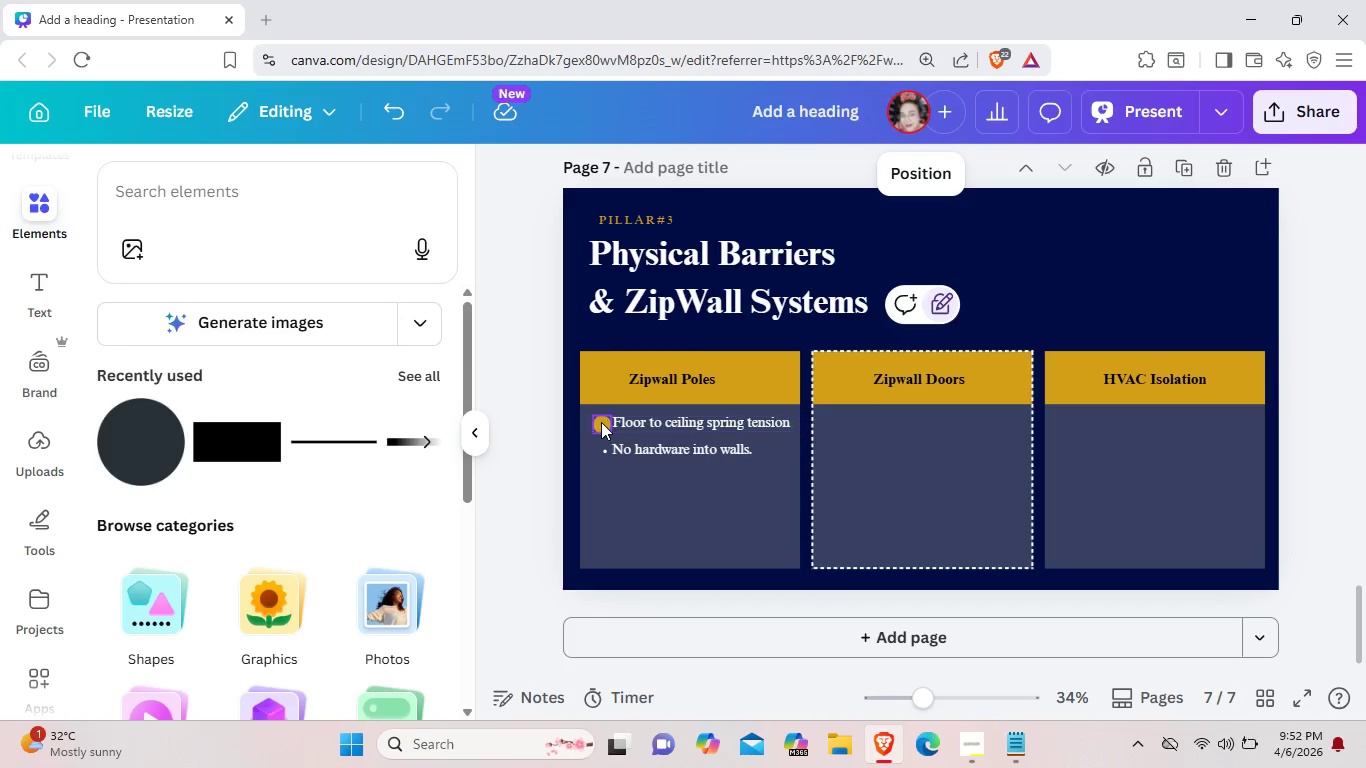 
left_click([599, 422])
 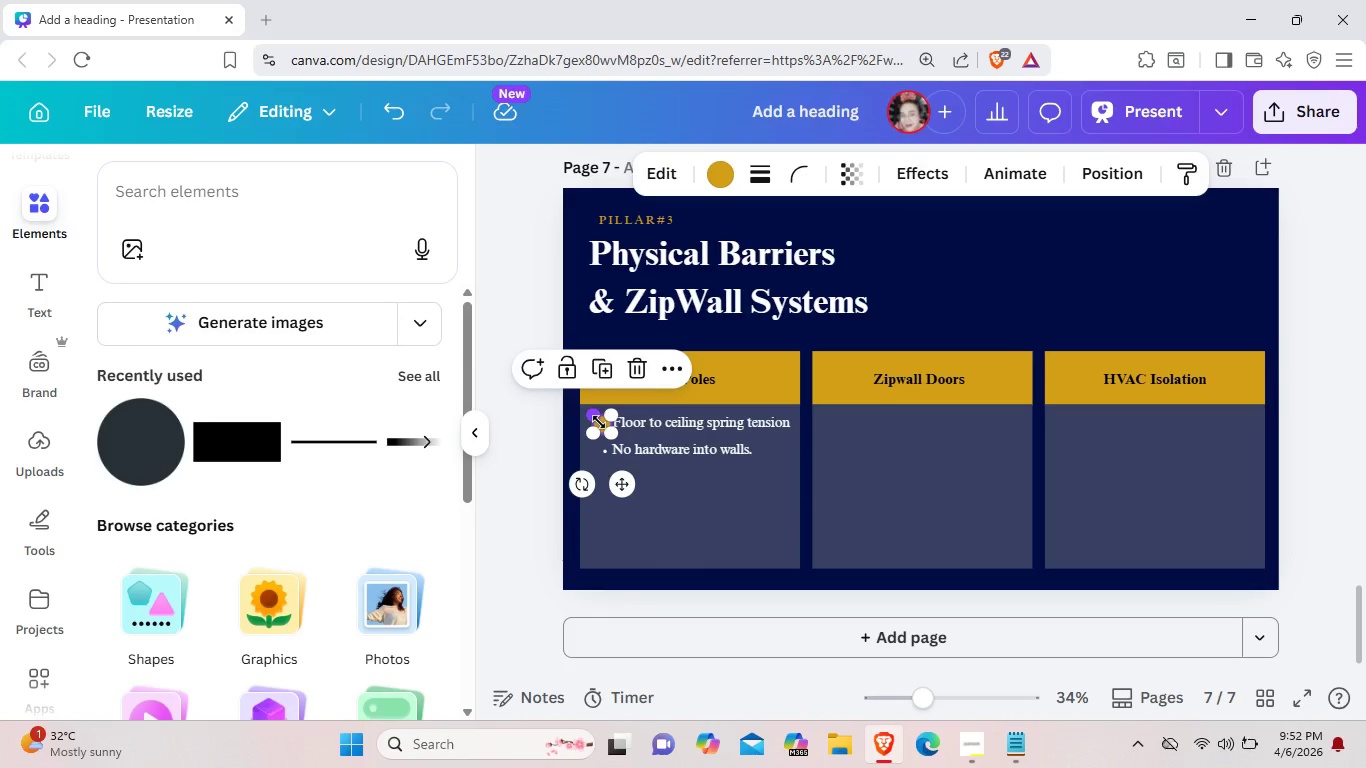 
key(Control+C)
 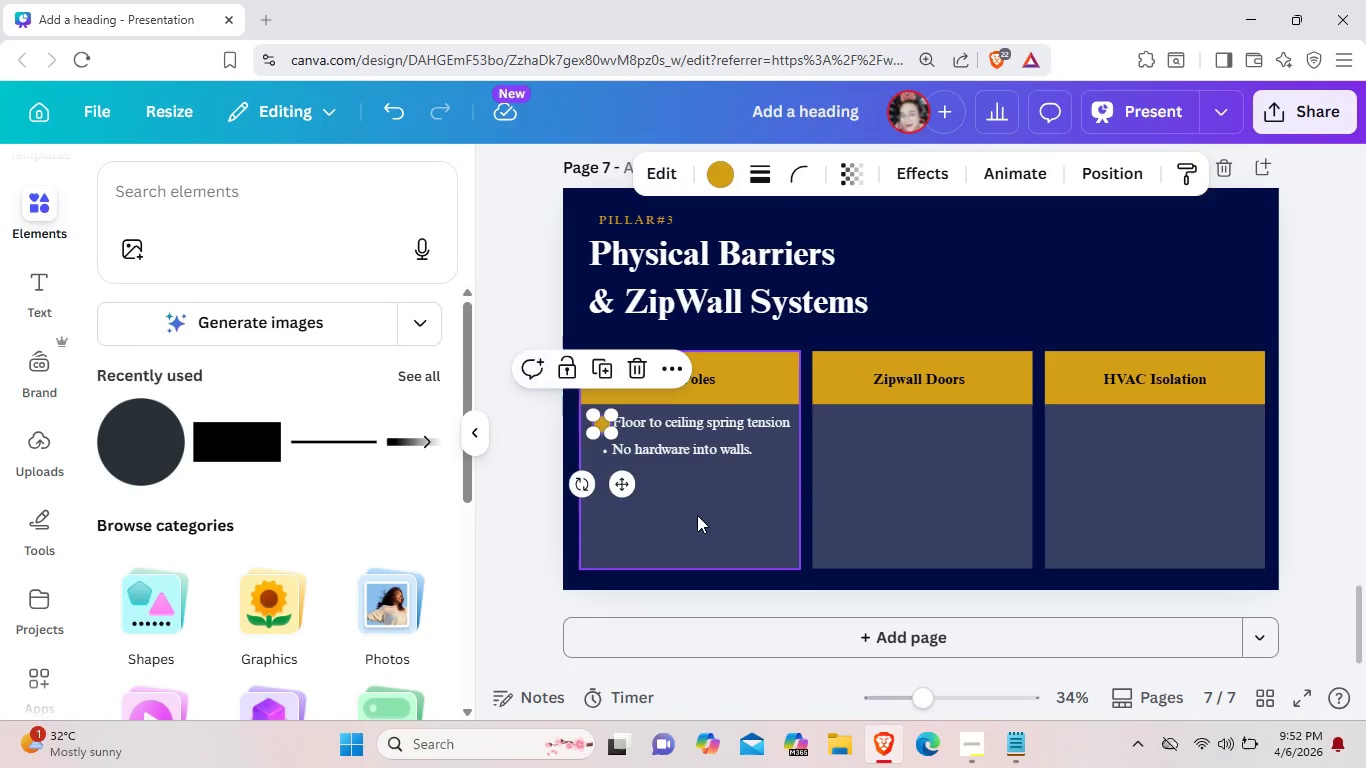 
left_click([697, 515])
 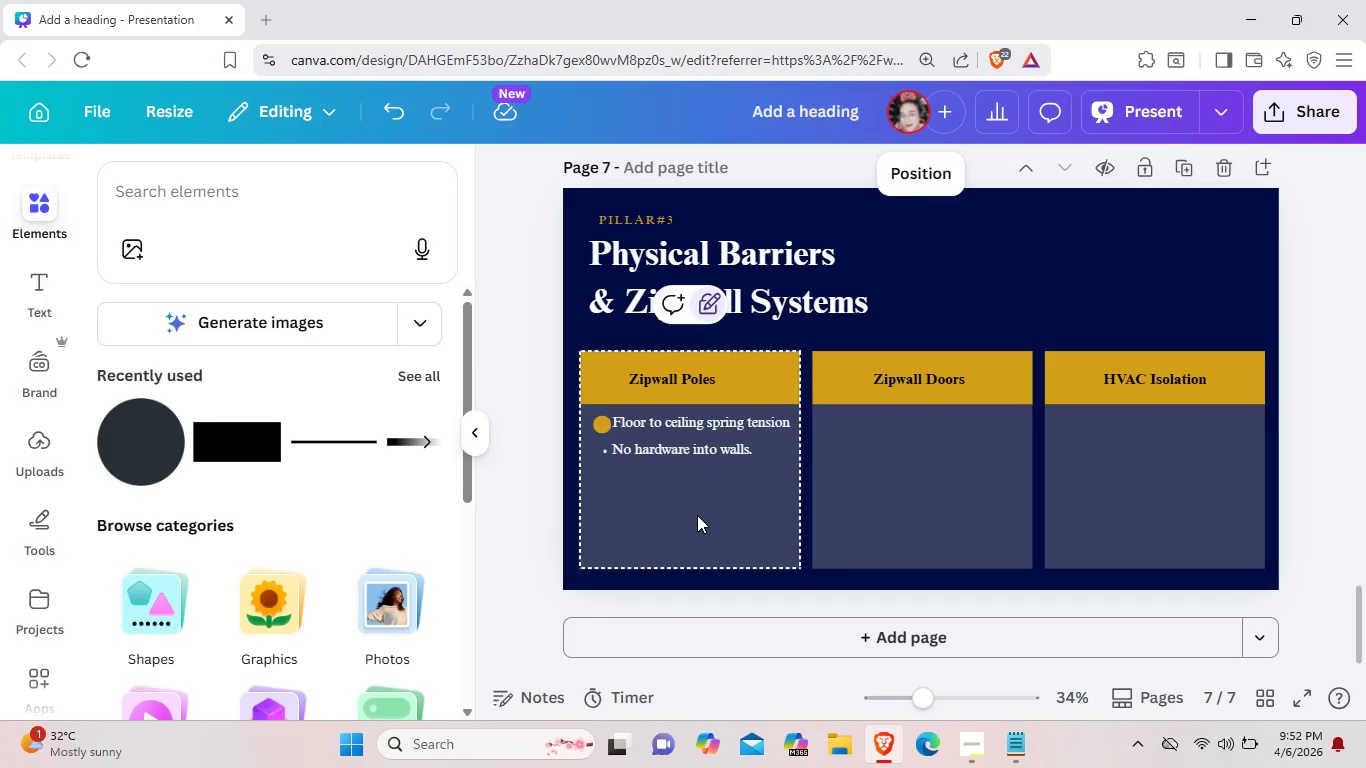 
key(Control+V)
 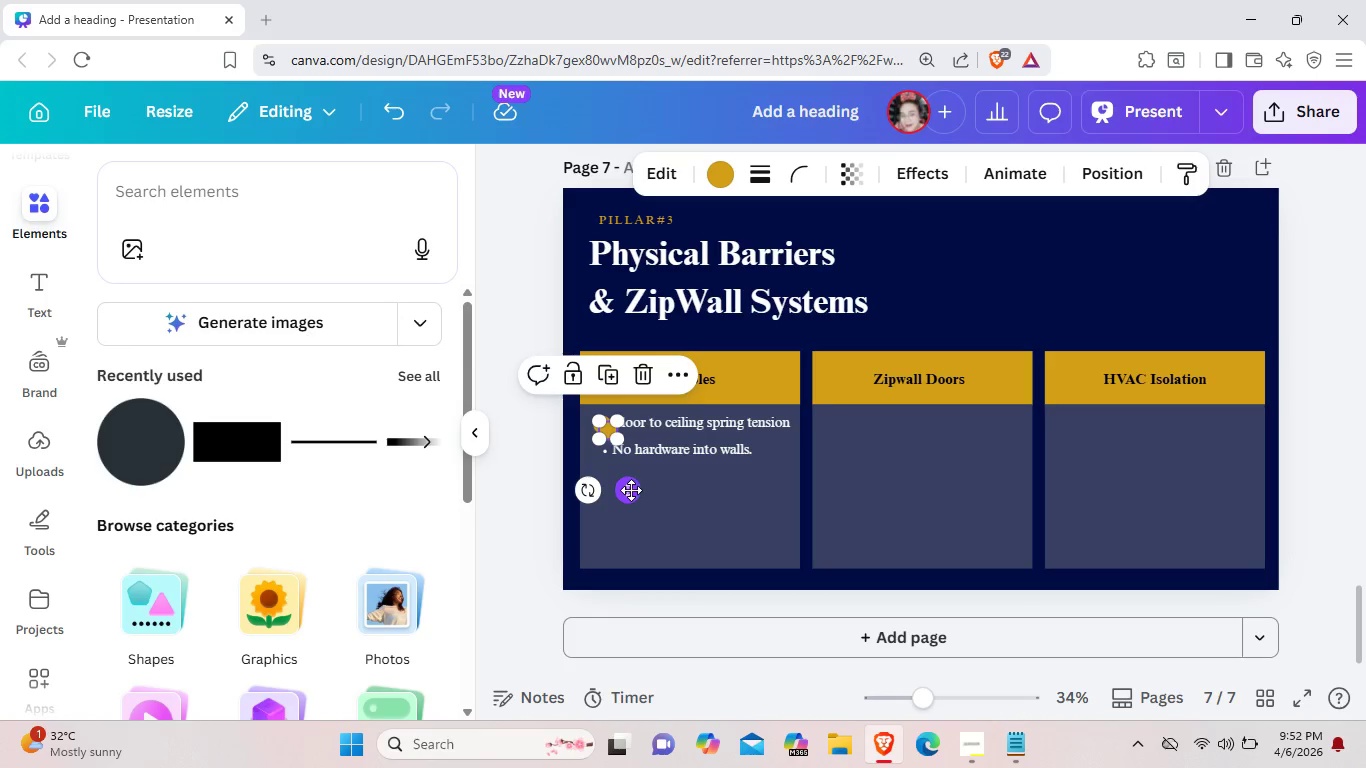 
left_click_drag(start_coordinate=[631, 490], to_coordinate=[628, 513])
 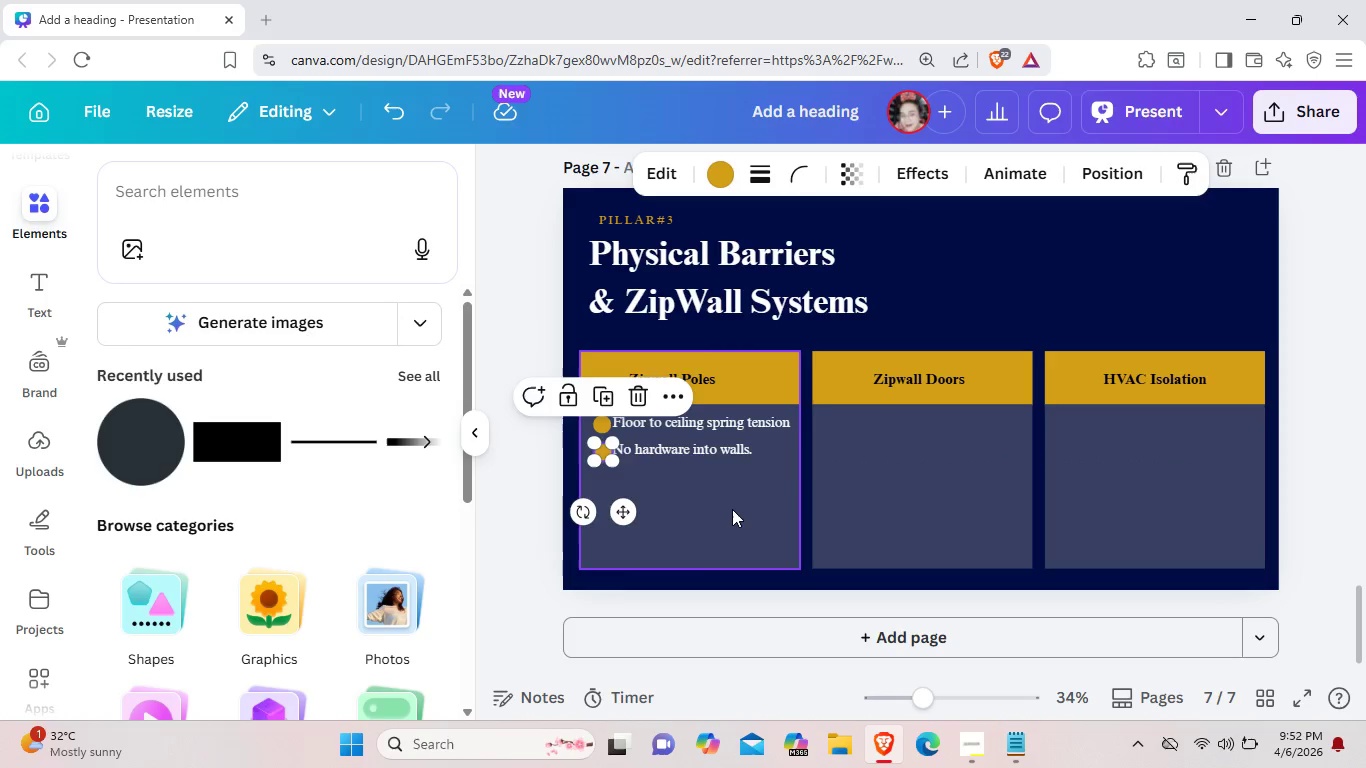 
left_click([732, 509])
 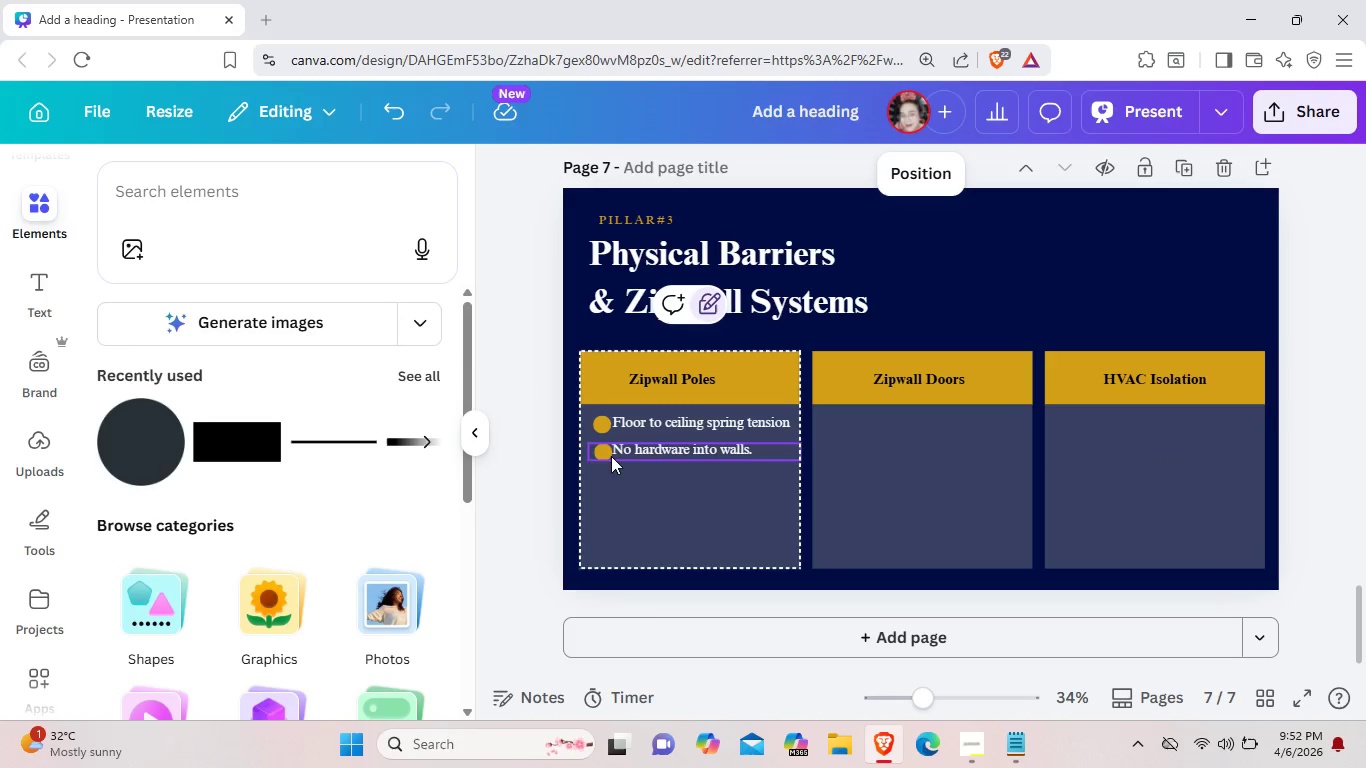 
left_click([605, 454])
 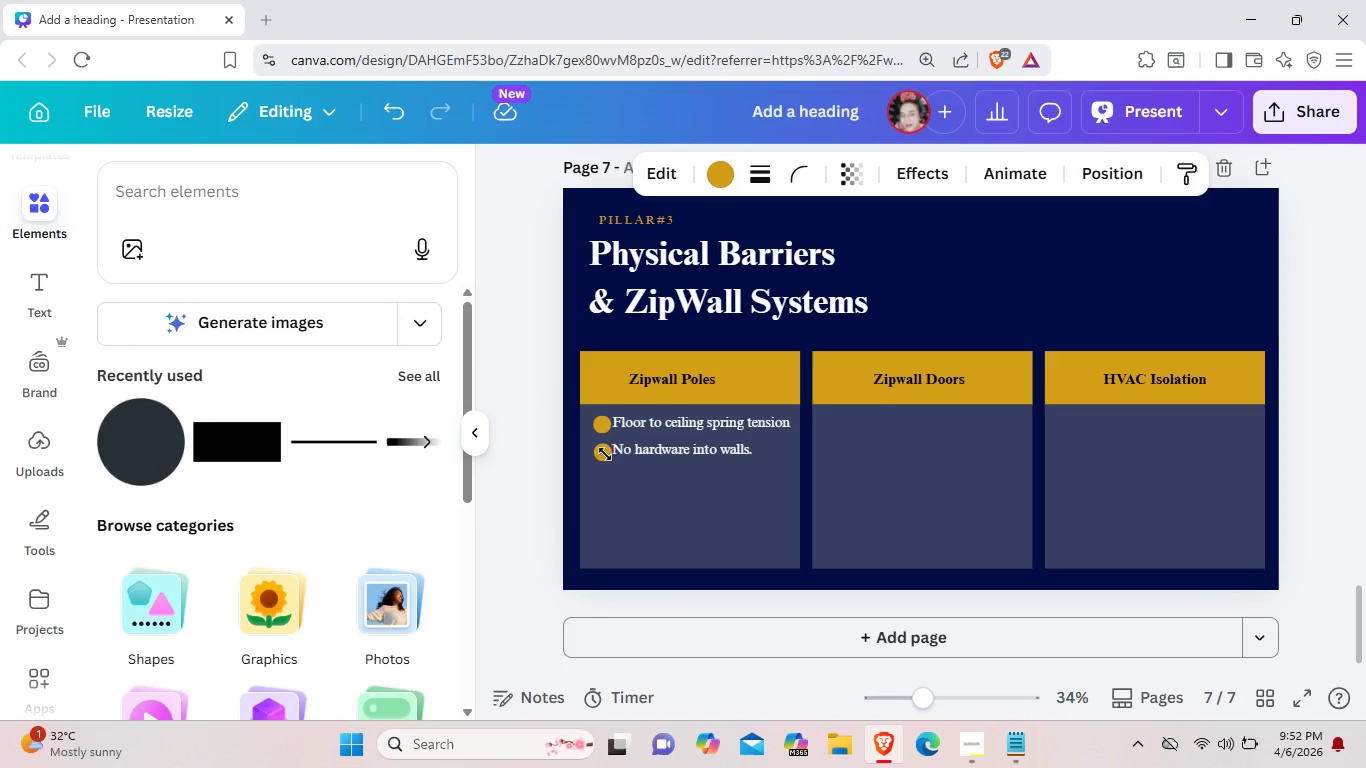 
key(ArrowLeft)
 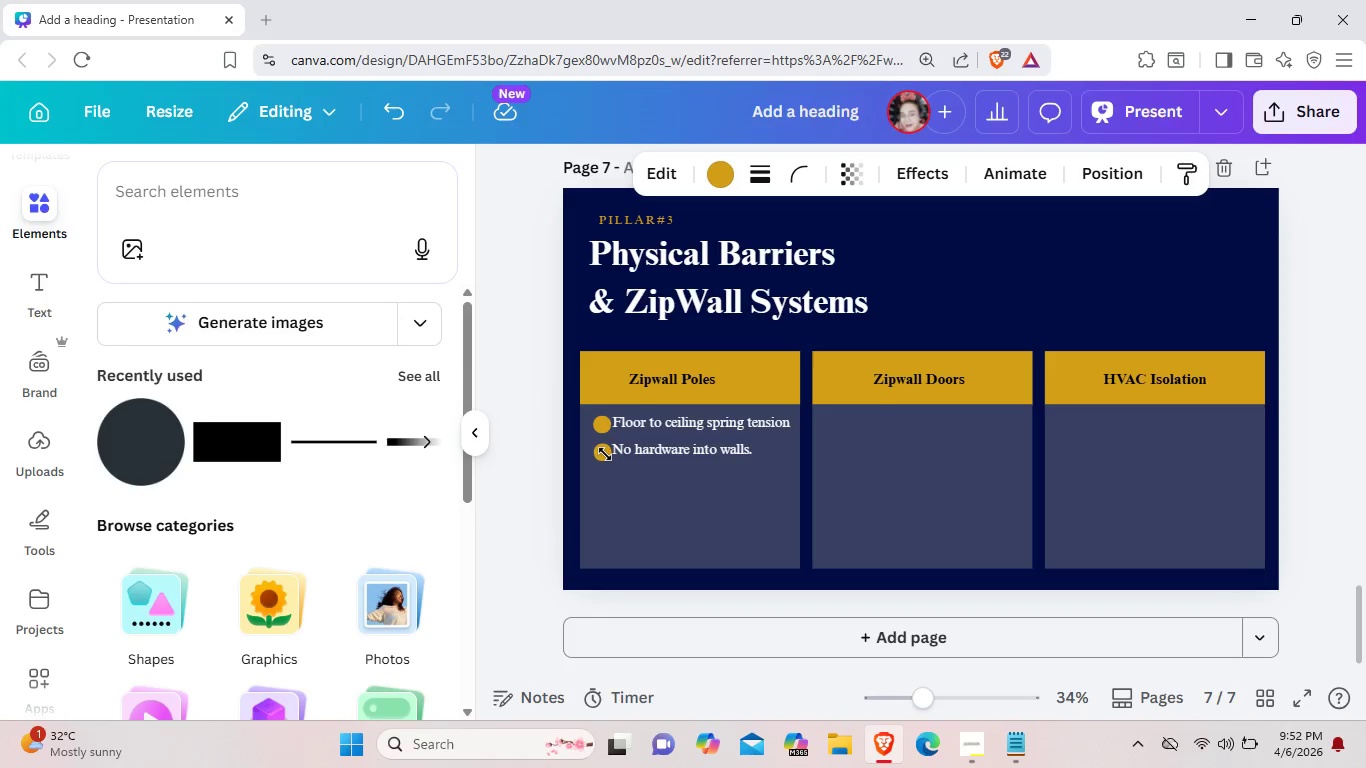 
key(ArrowLeft)
 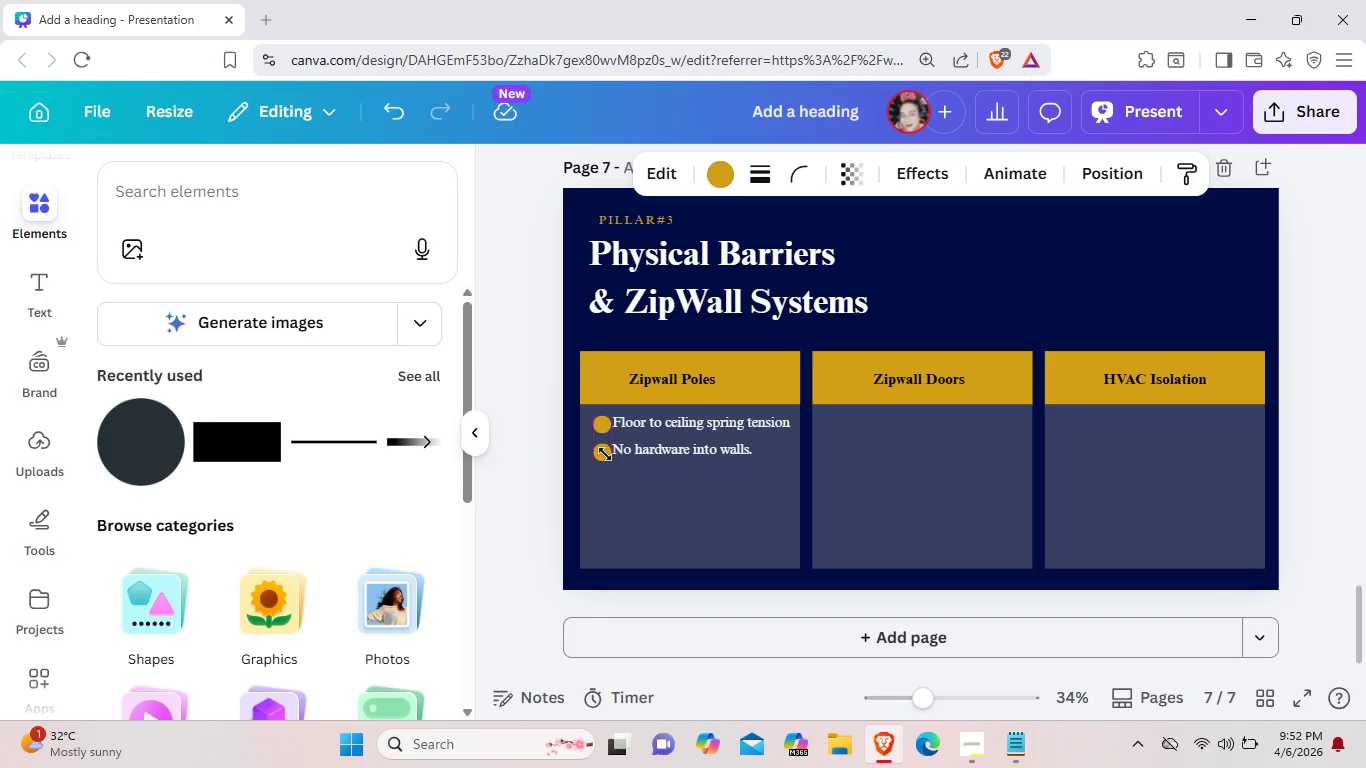 
key(ArrowLeft)
 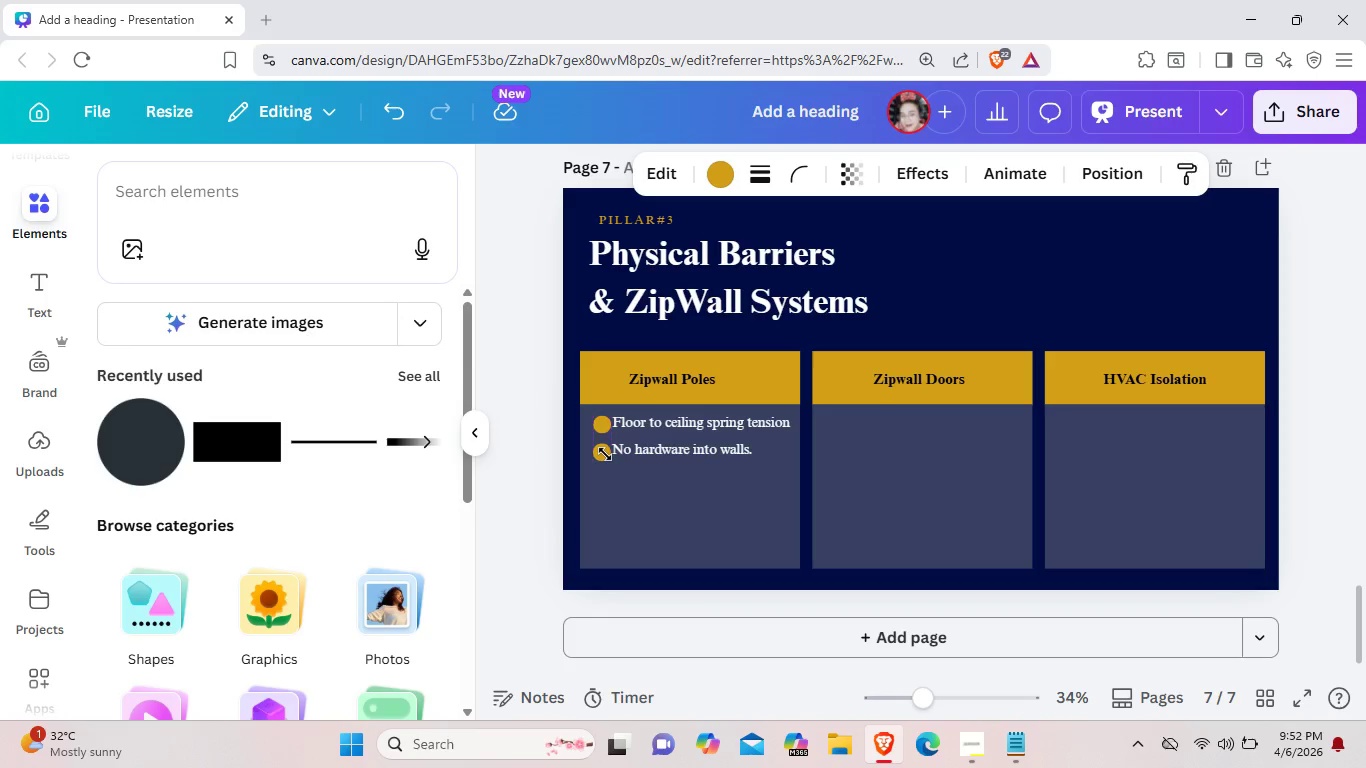 
key(ArrowLeft)
 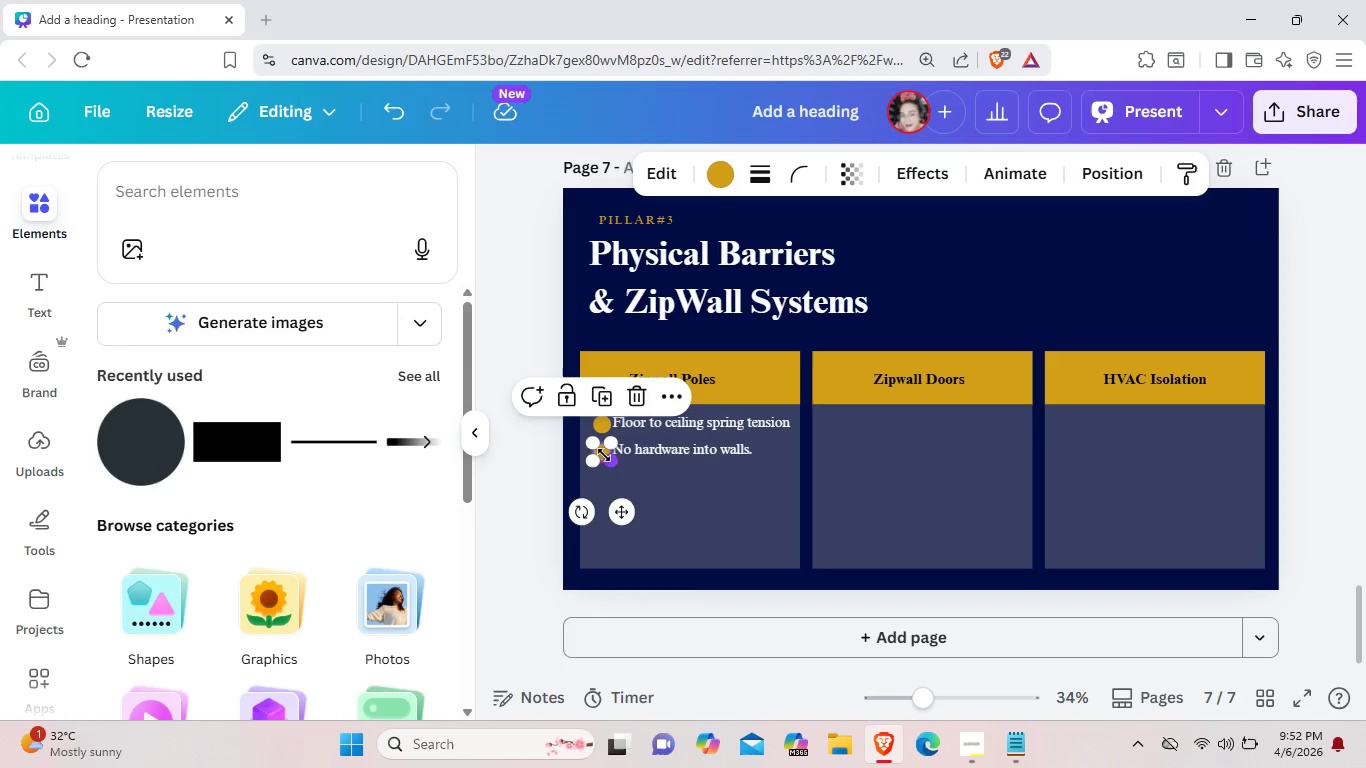 
left_click([744, 515])
 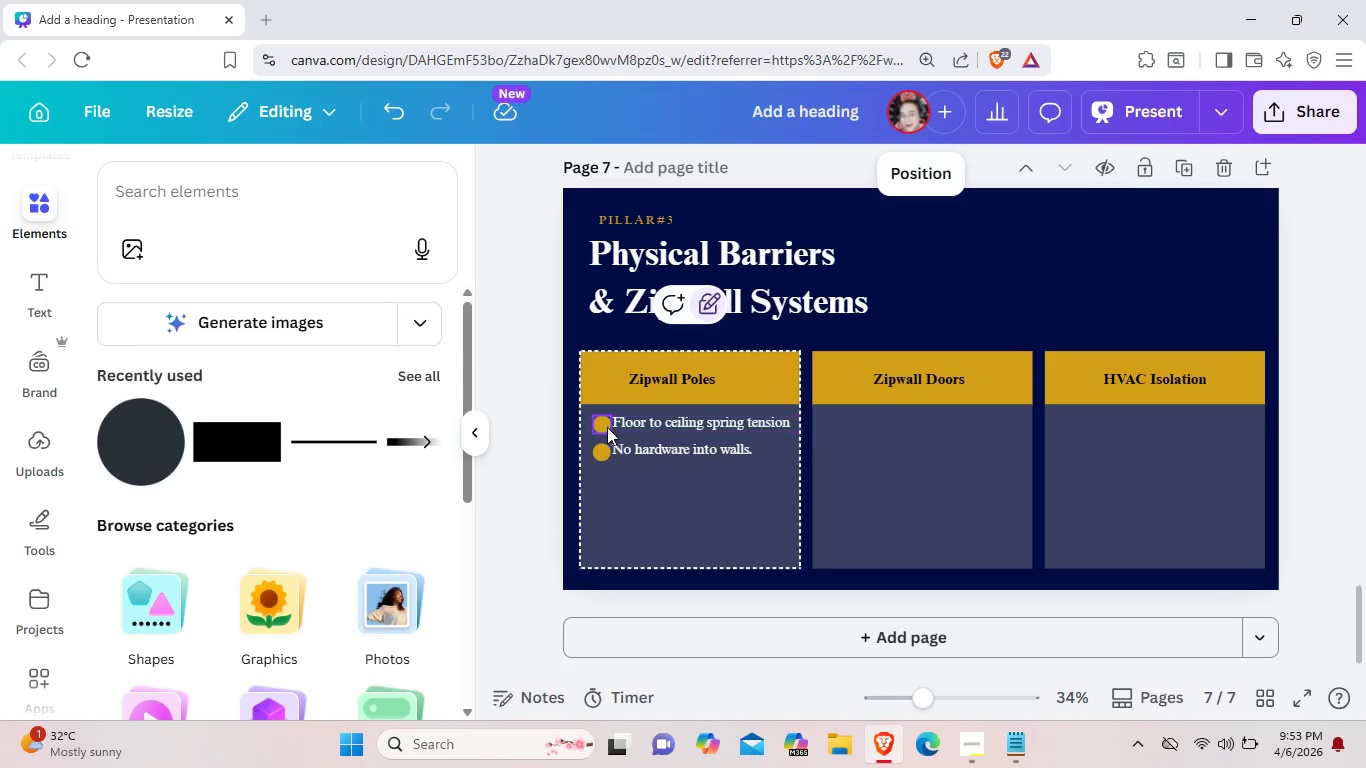 
left_click([604, 427])
 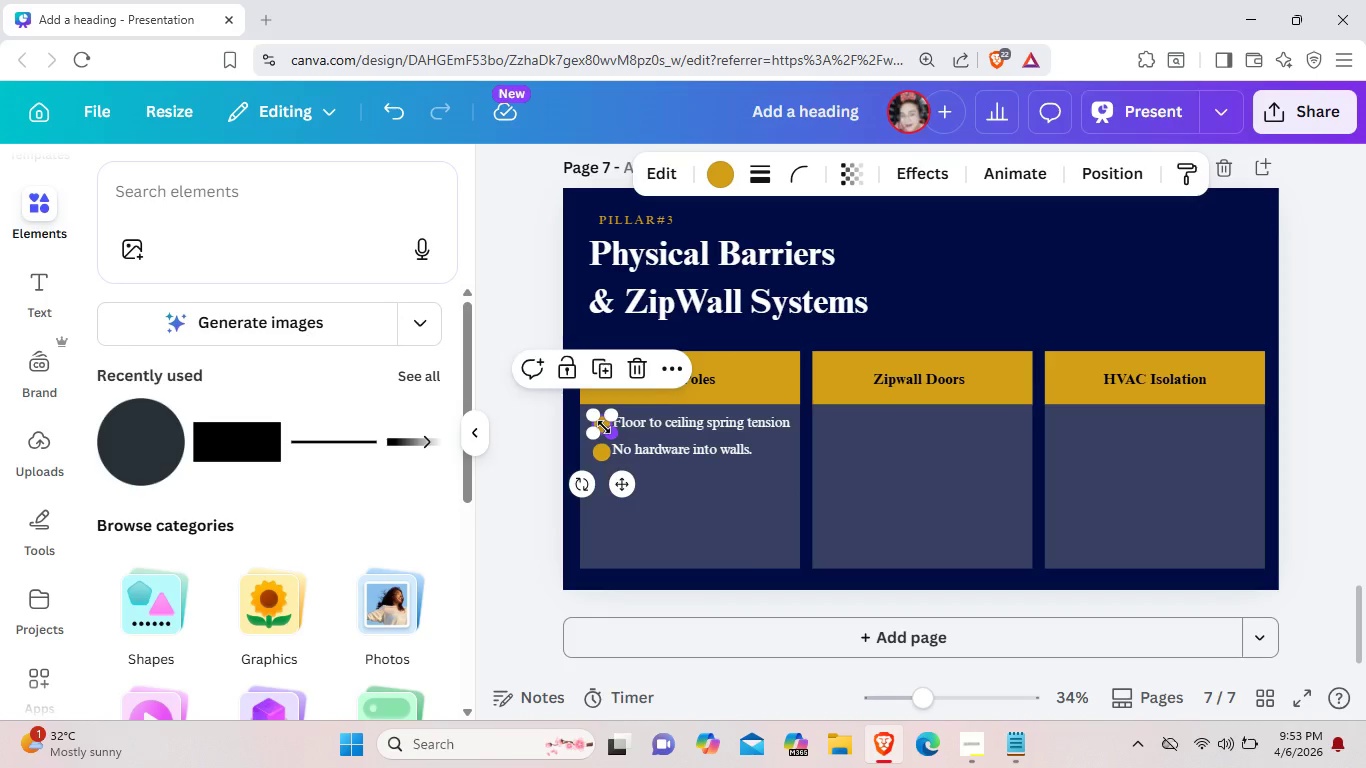 
key(ArrowLeft)
 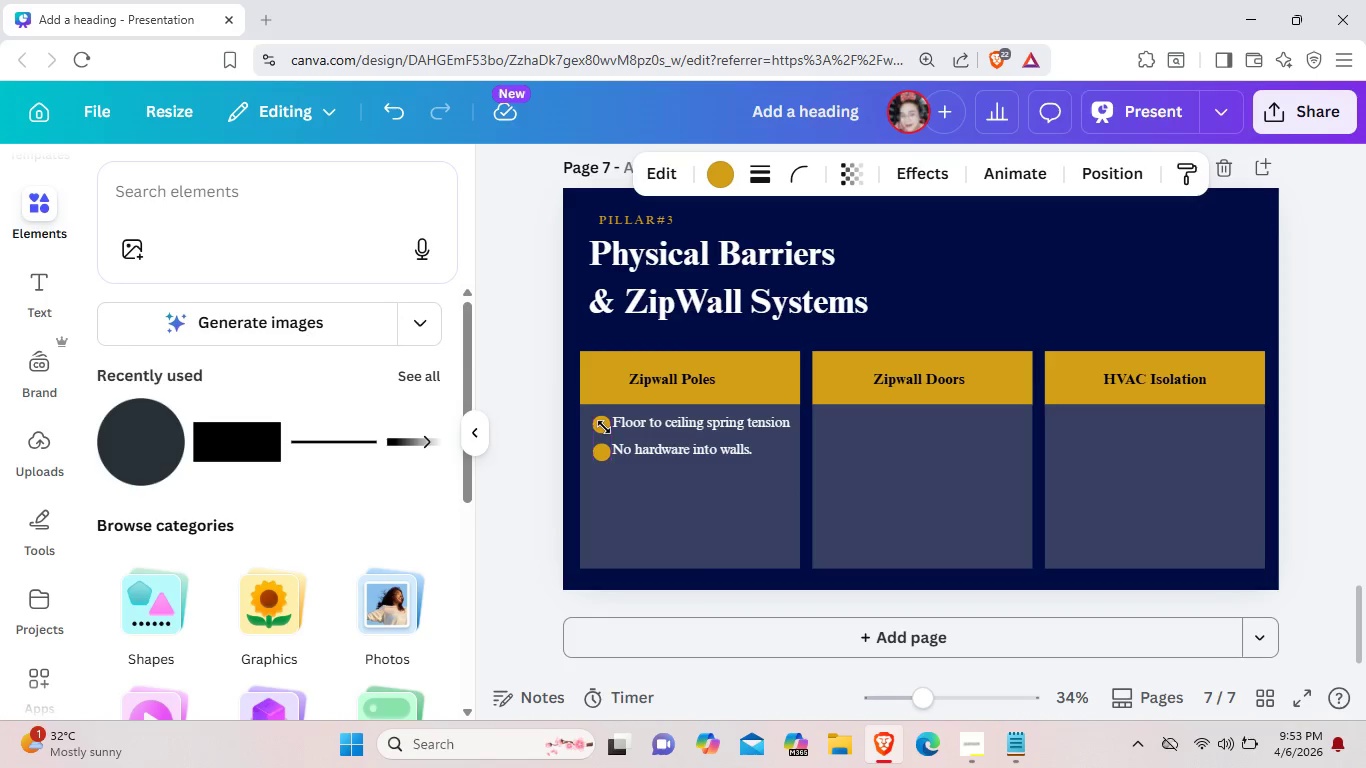 
key(ArrowLeft)
 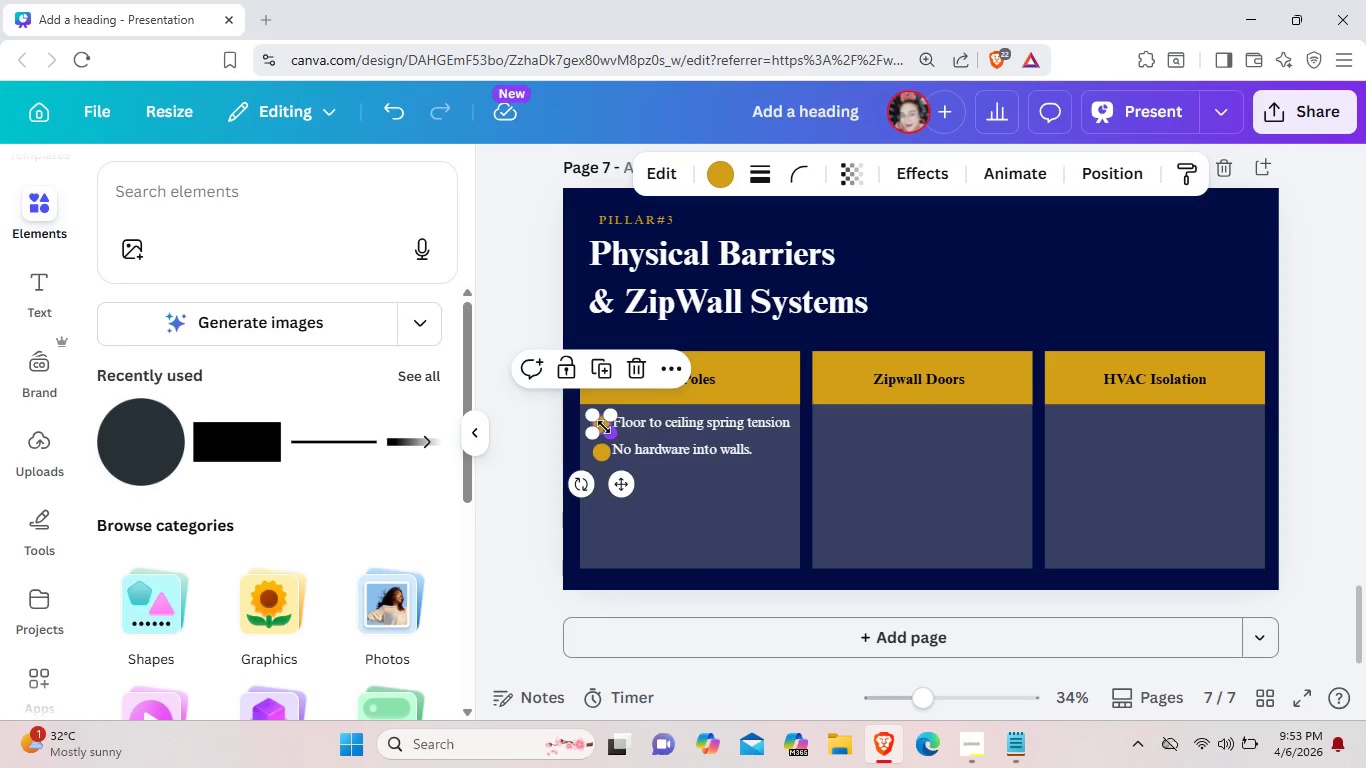 
key(ArrowUp)
 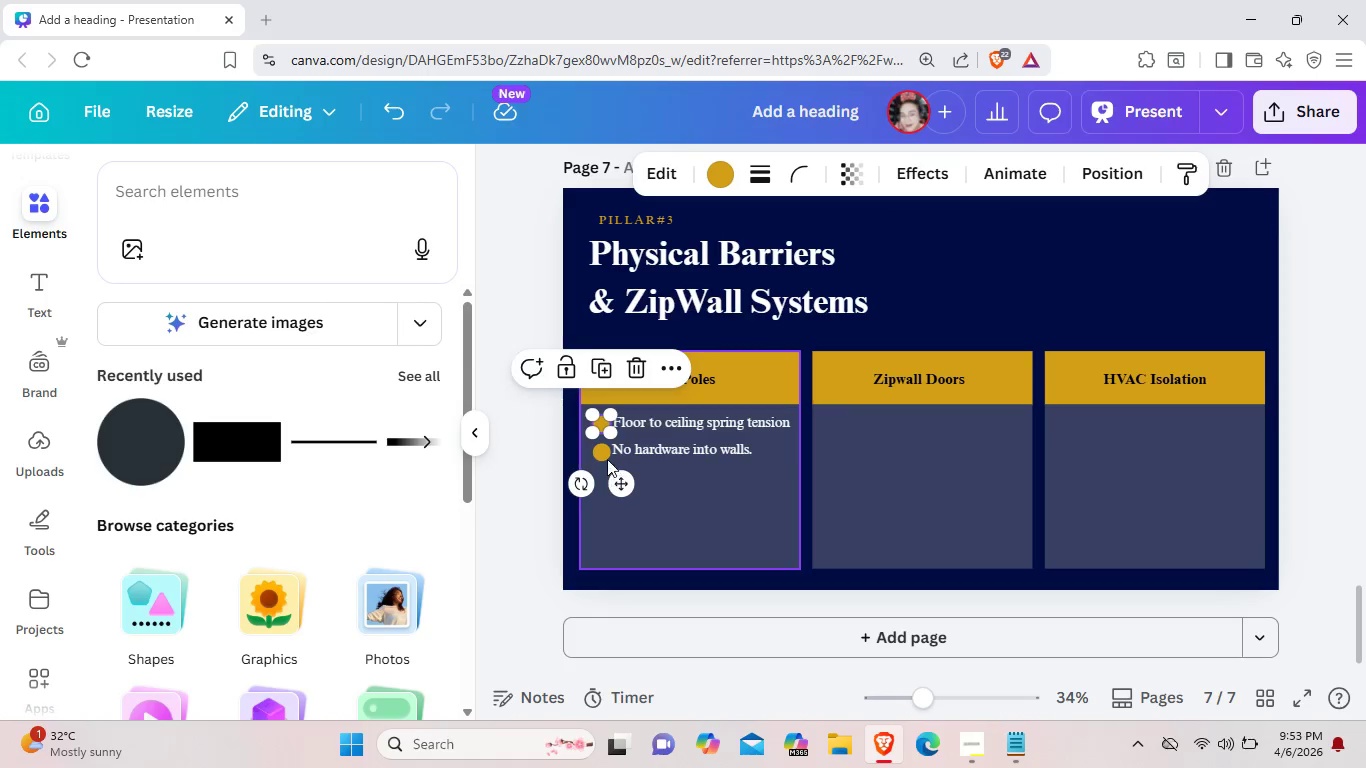 
left_click([600, 451])
 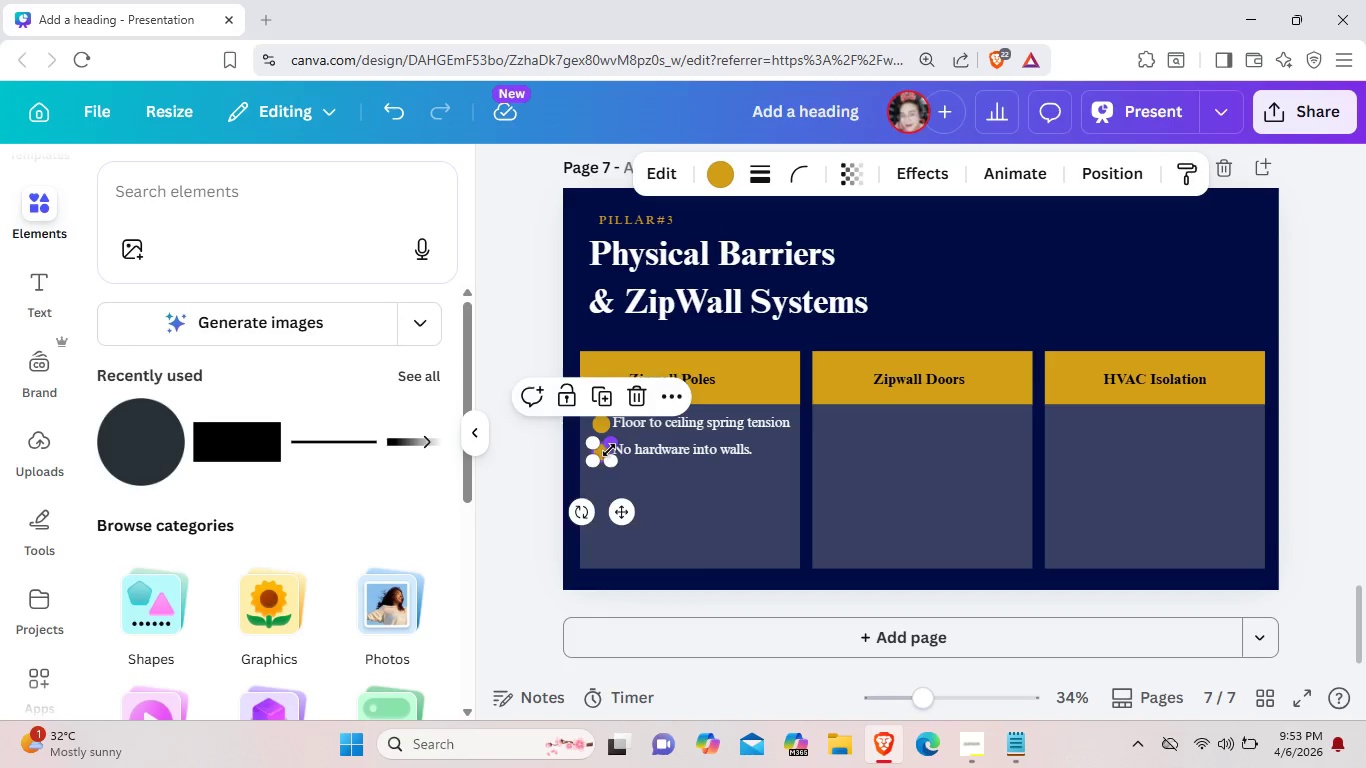 
key(ArrowLeft)
 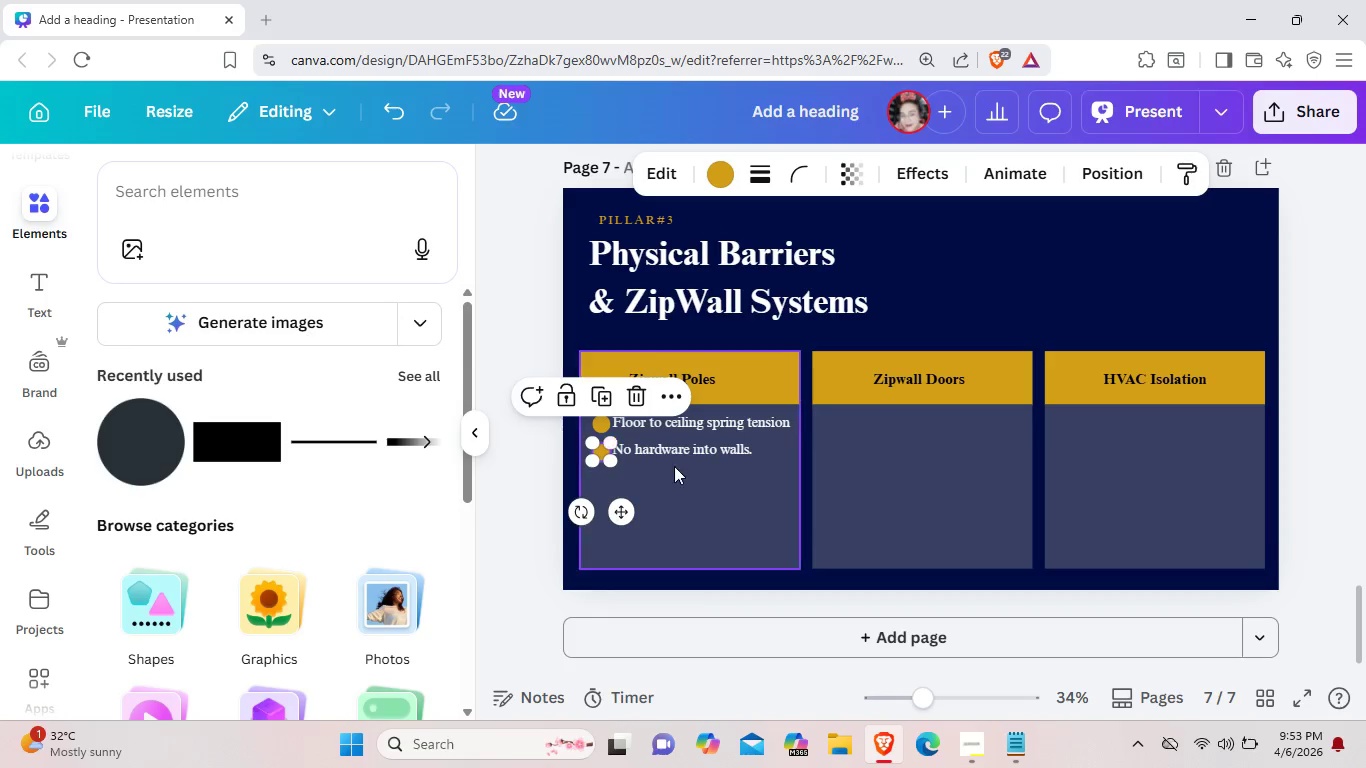 
left_click([676, 466])
 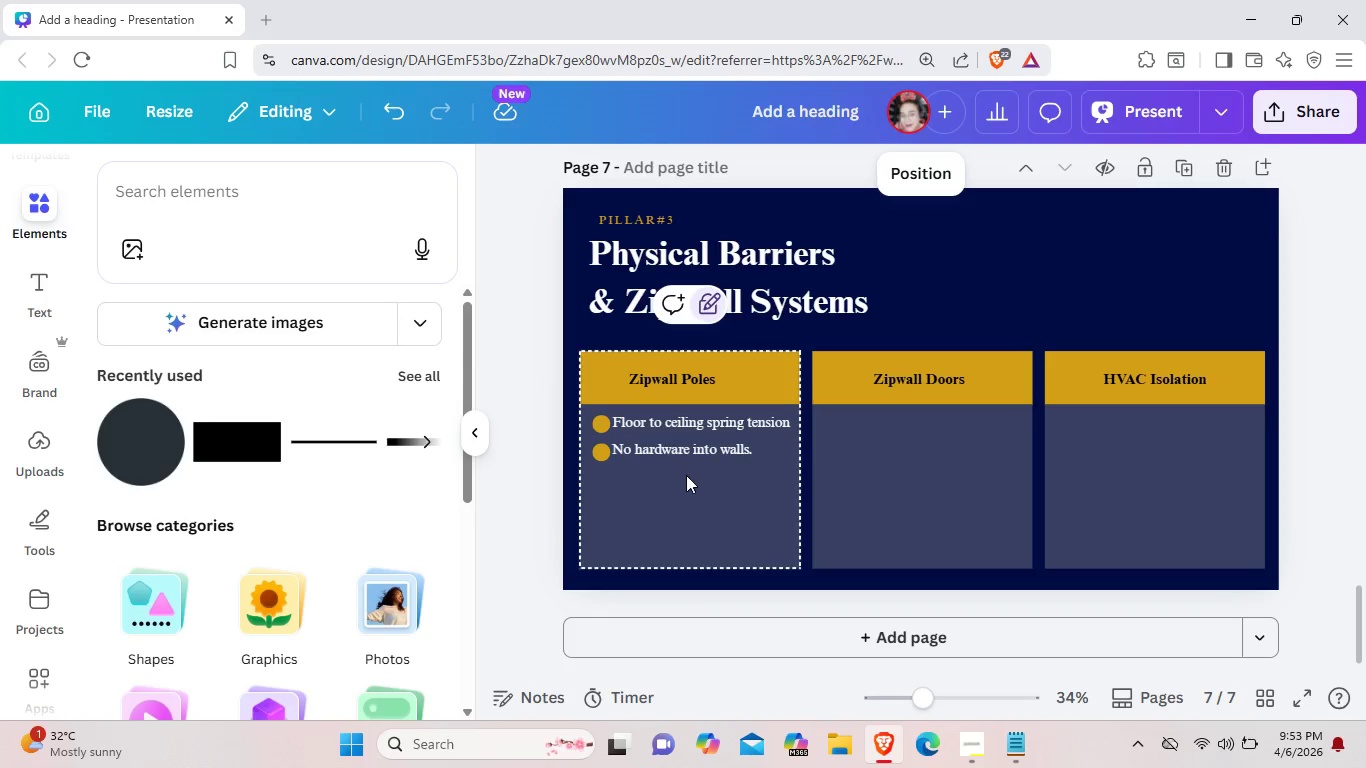 
left_click([693, 486])
 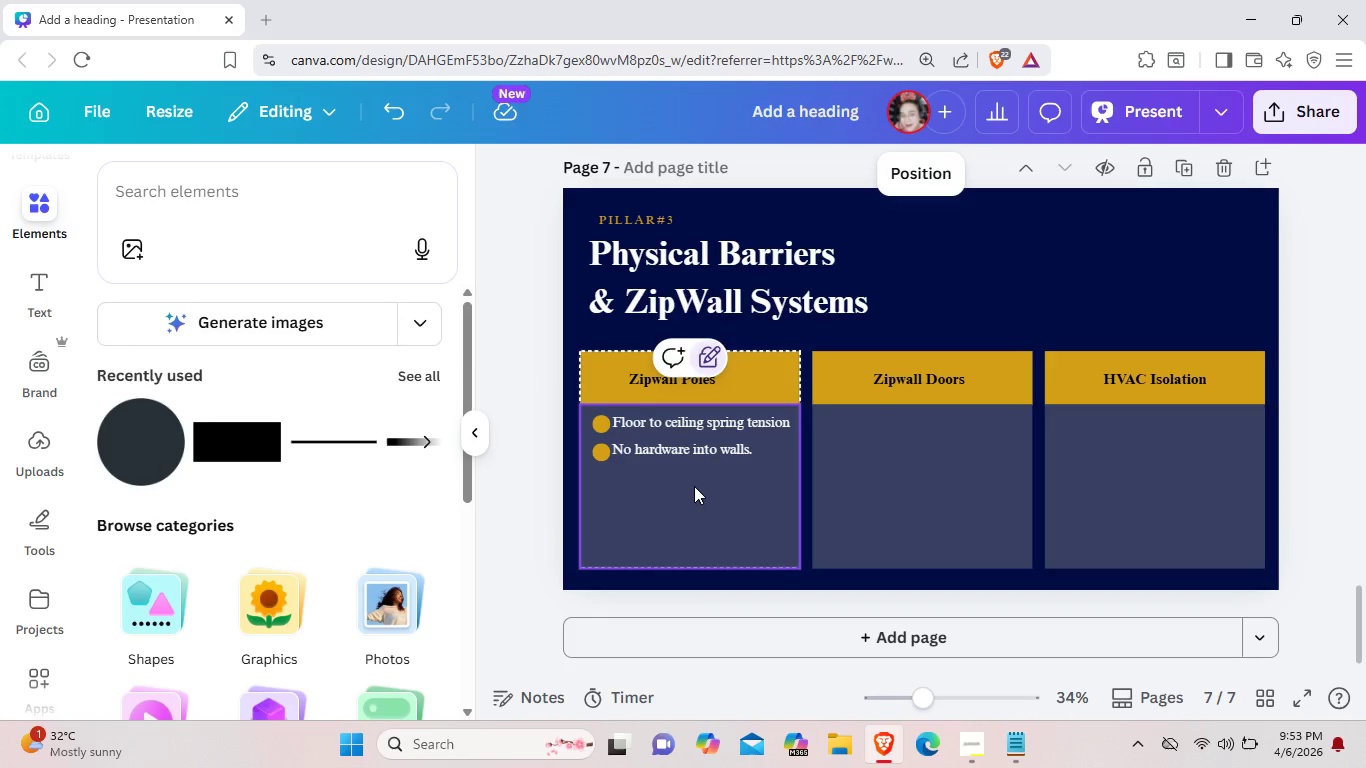 
wait(5.33)
 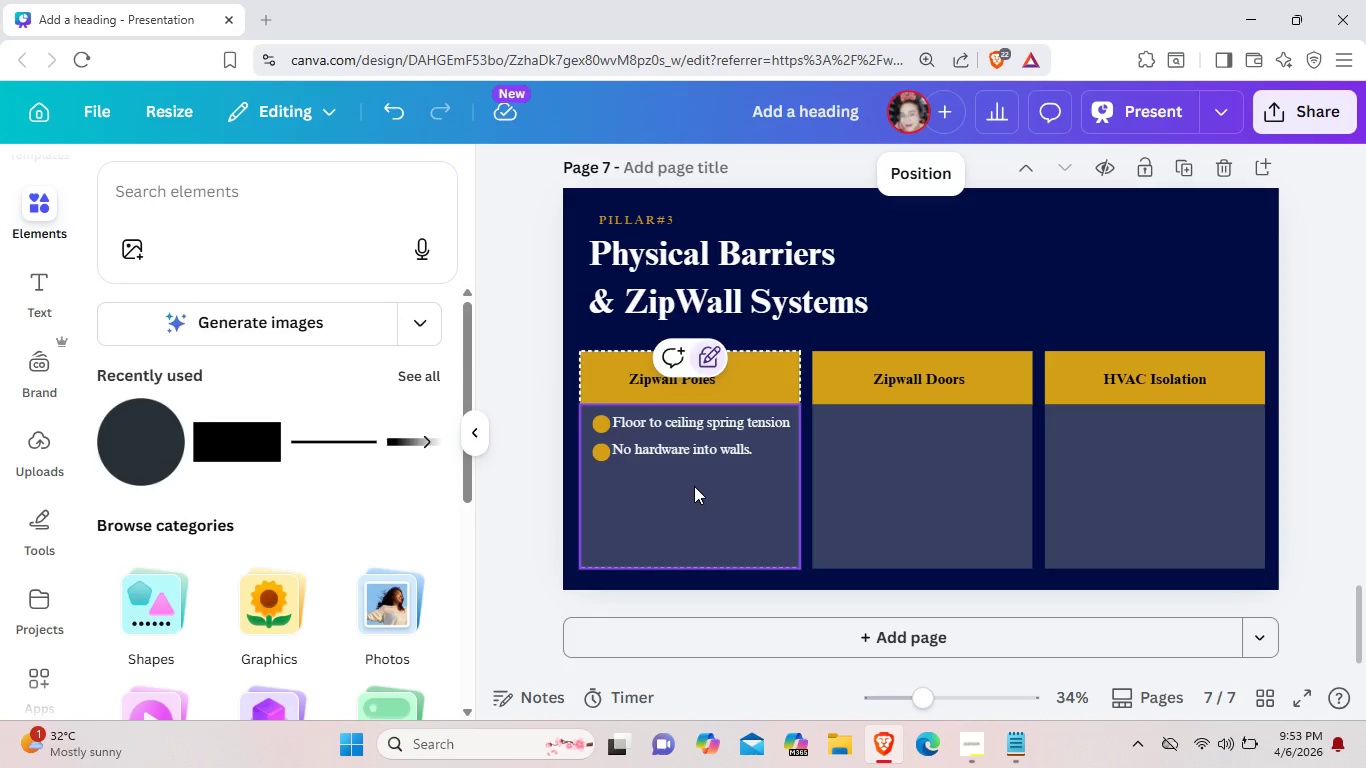 
left_click([953, 699])
 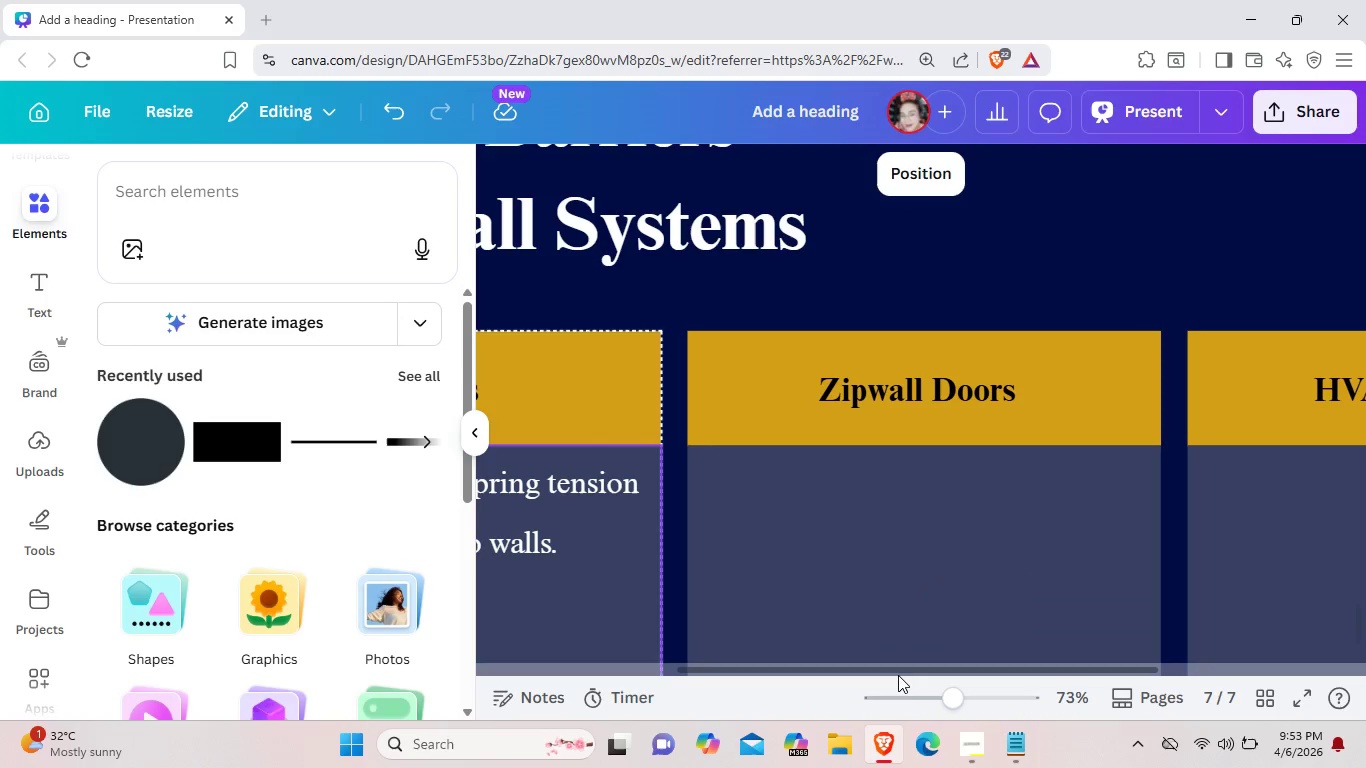 
left_click_drag(start_coordinate=[898, 675], to_coordinate=[710, 668])
 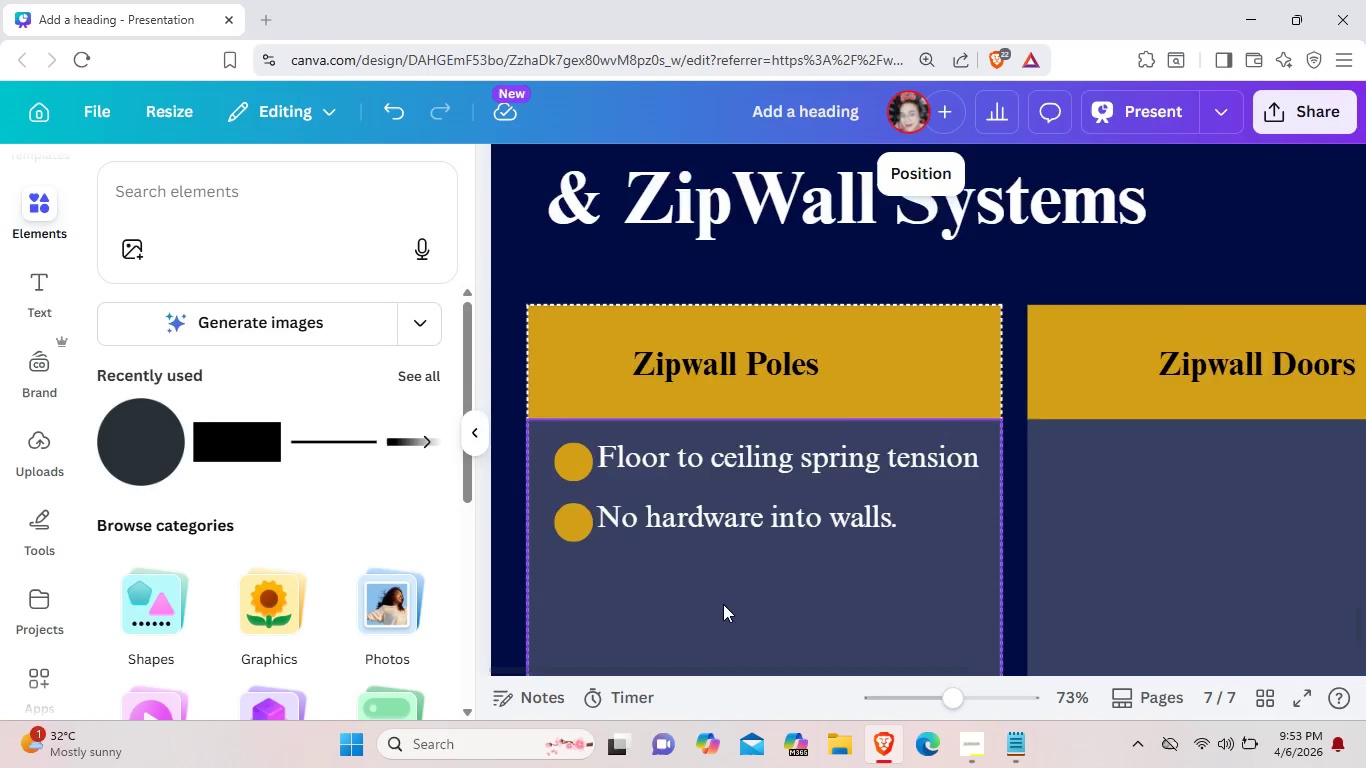 
scroll: coordinate [723, 604], scroll_direction: down, amount: 1.0
 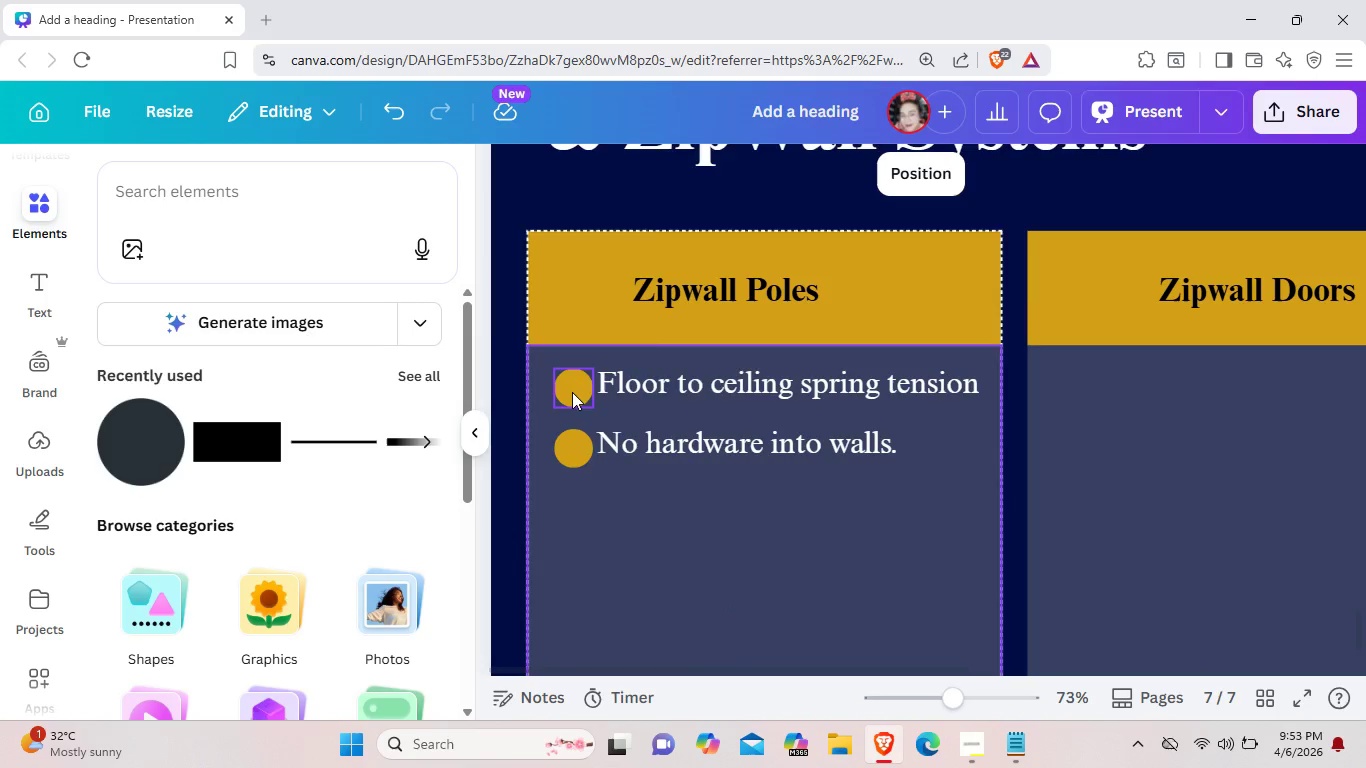 
left_click_drag(start_coordinate=[572, 392], to_coordinate=[571, 385])
 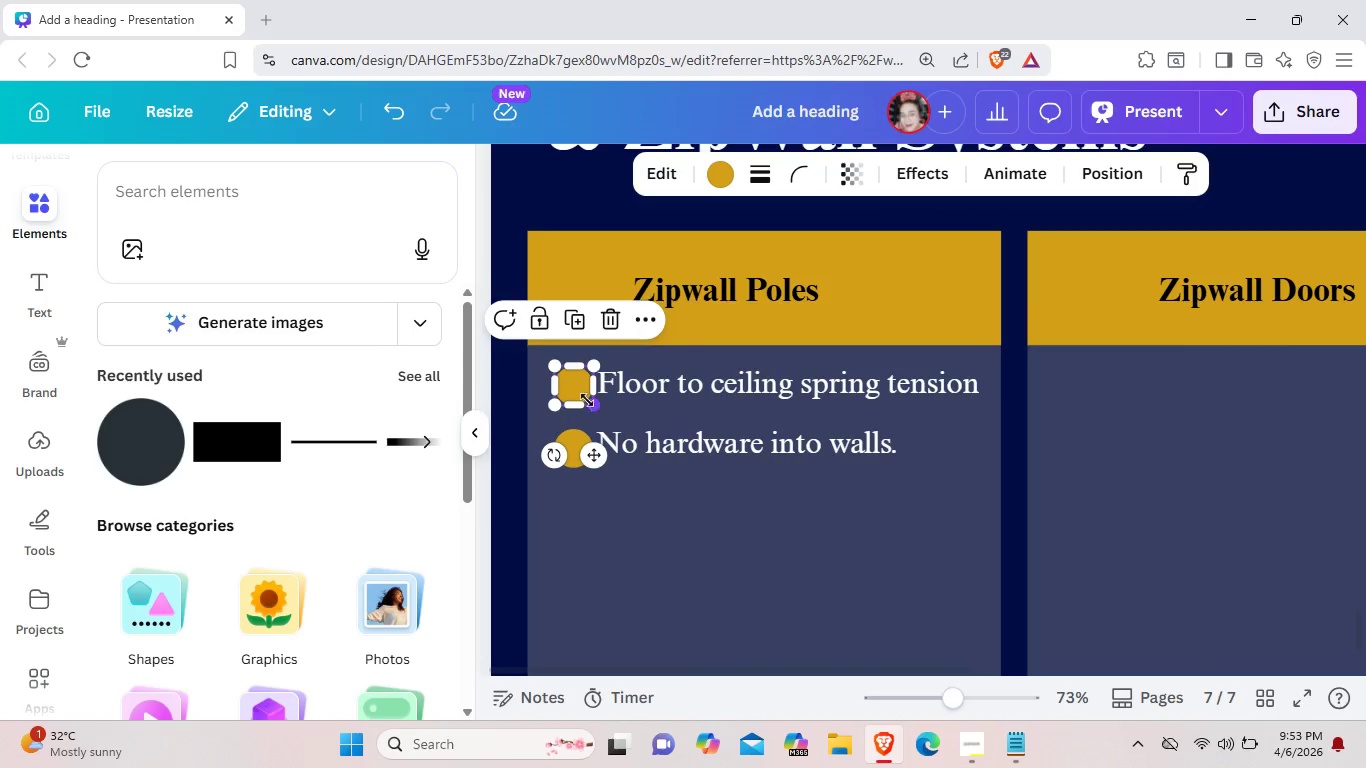 
left_click_drag(start_coordinate=[592, 405], to_coordinate=[583, 391])
 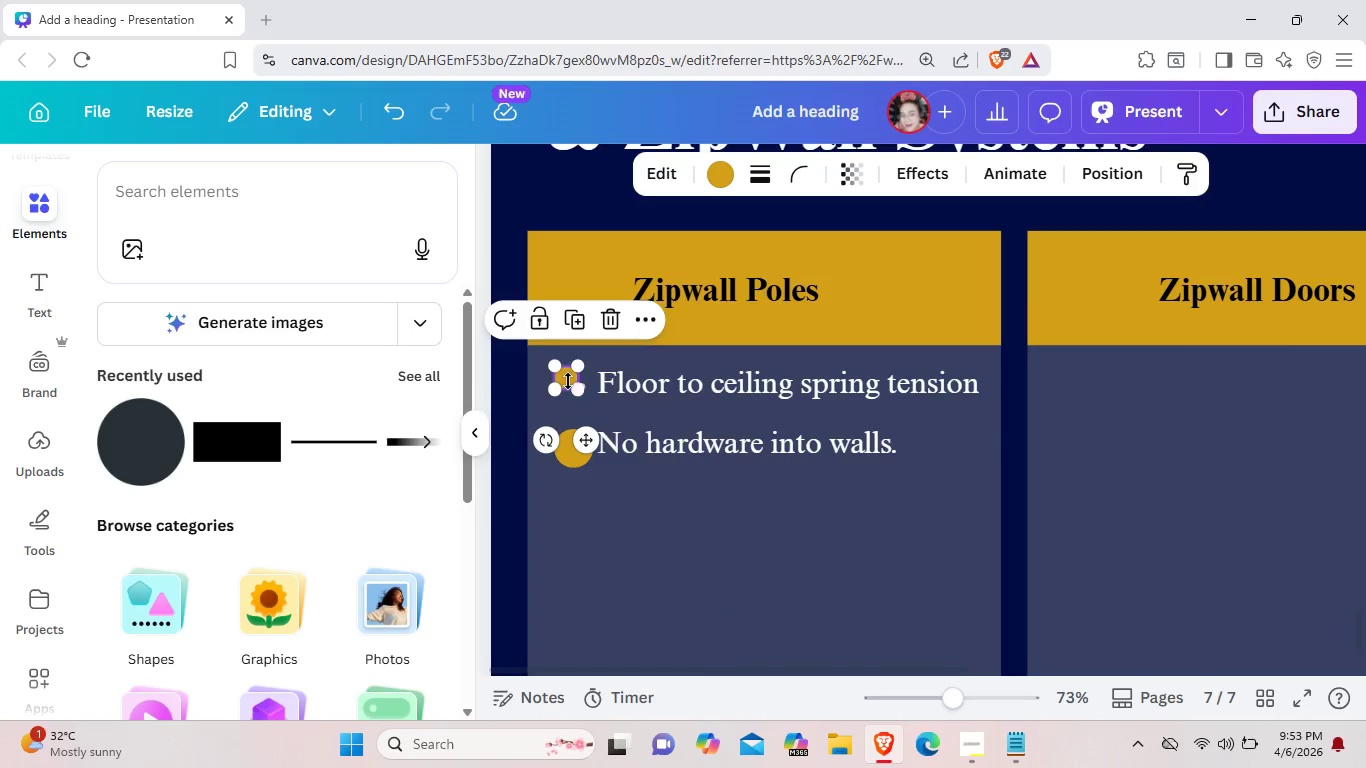 
left_click_drag(start_coordinate=[568, 381], to_coordinate=[582, 387])
 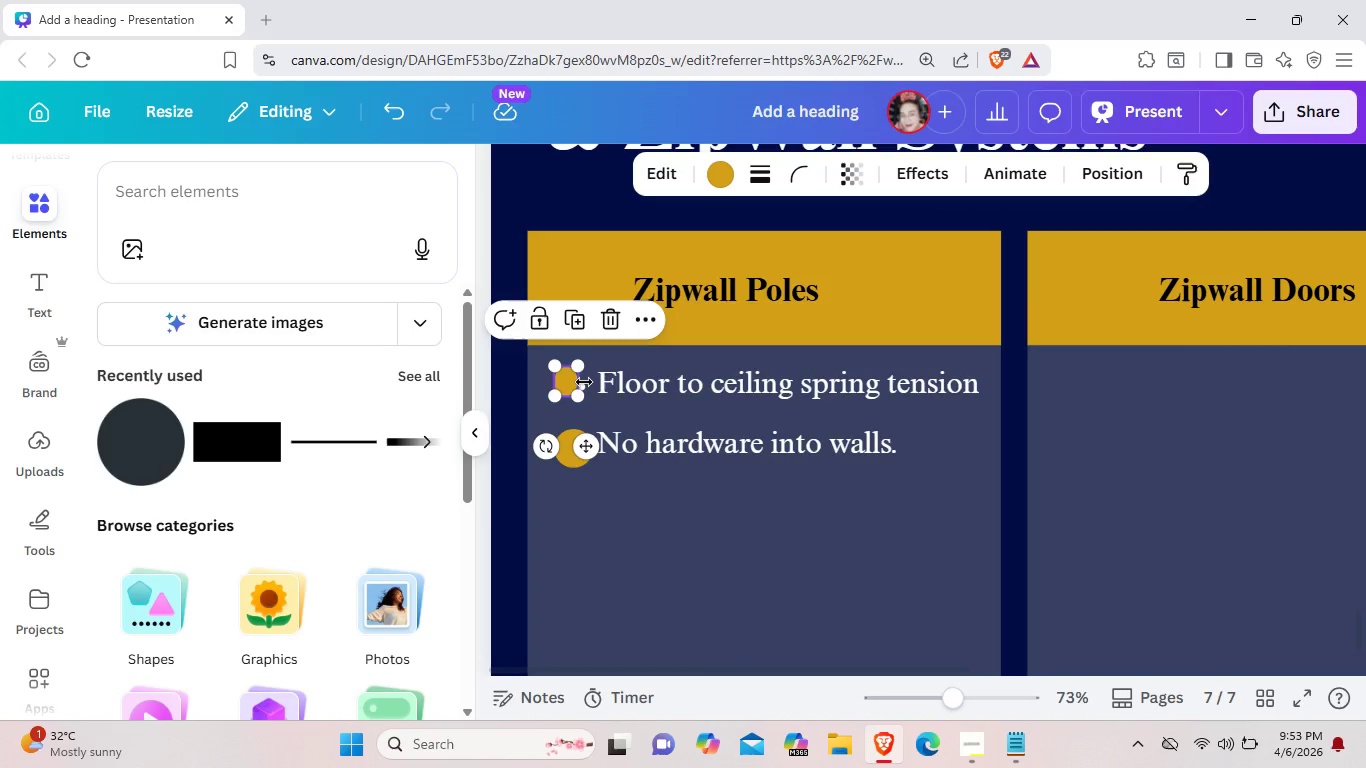 
left_click_drag(start_coordinate=[582, 383], to_coordinate=[589, 382])
 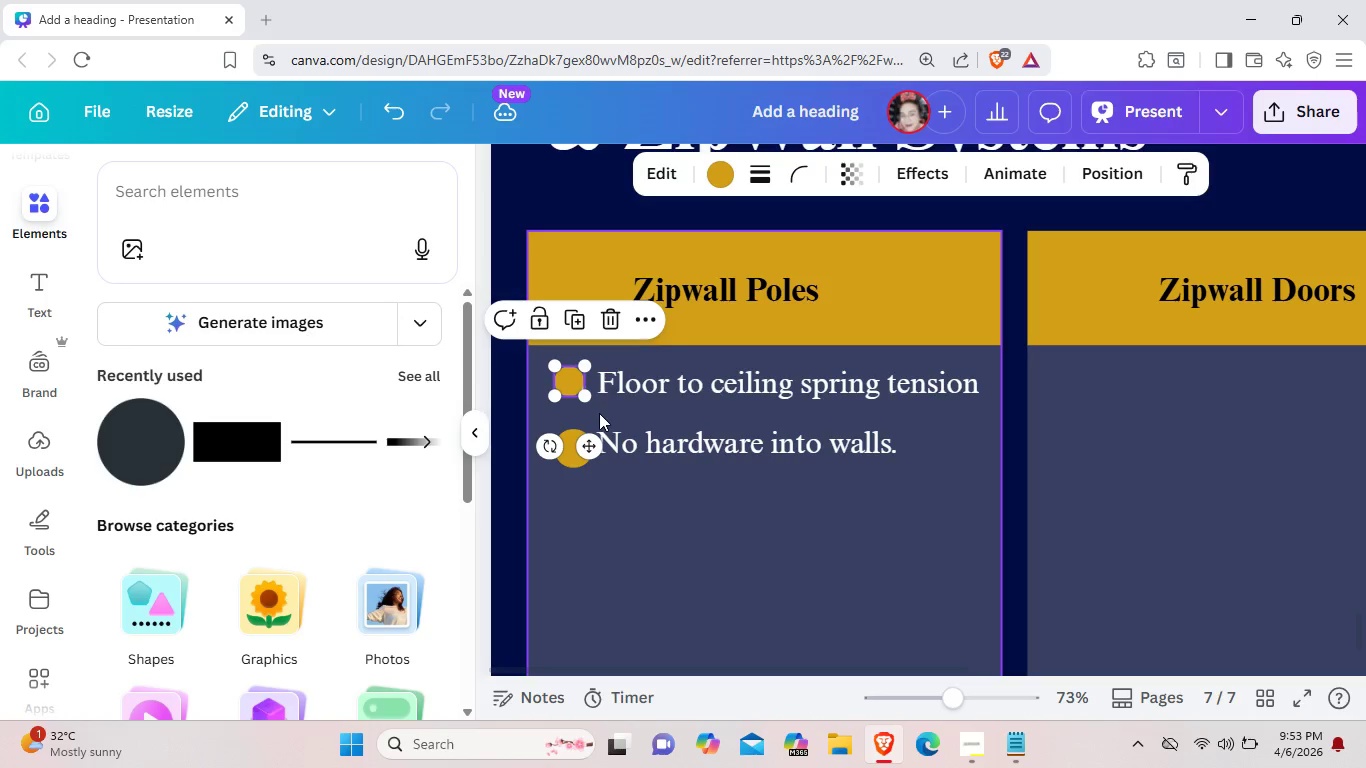 
left_click([599, 413])
 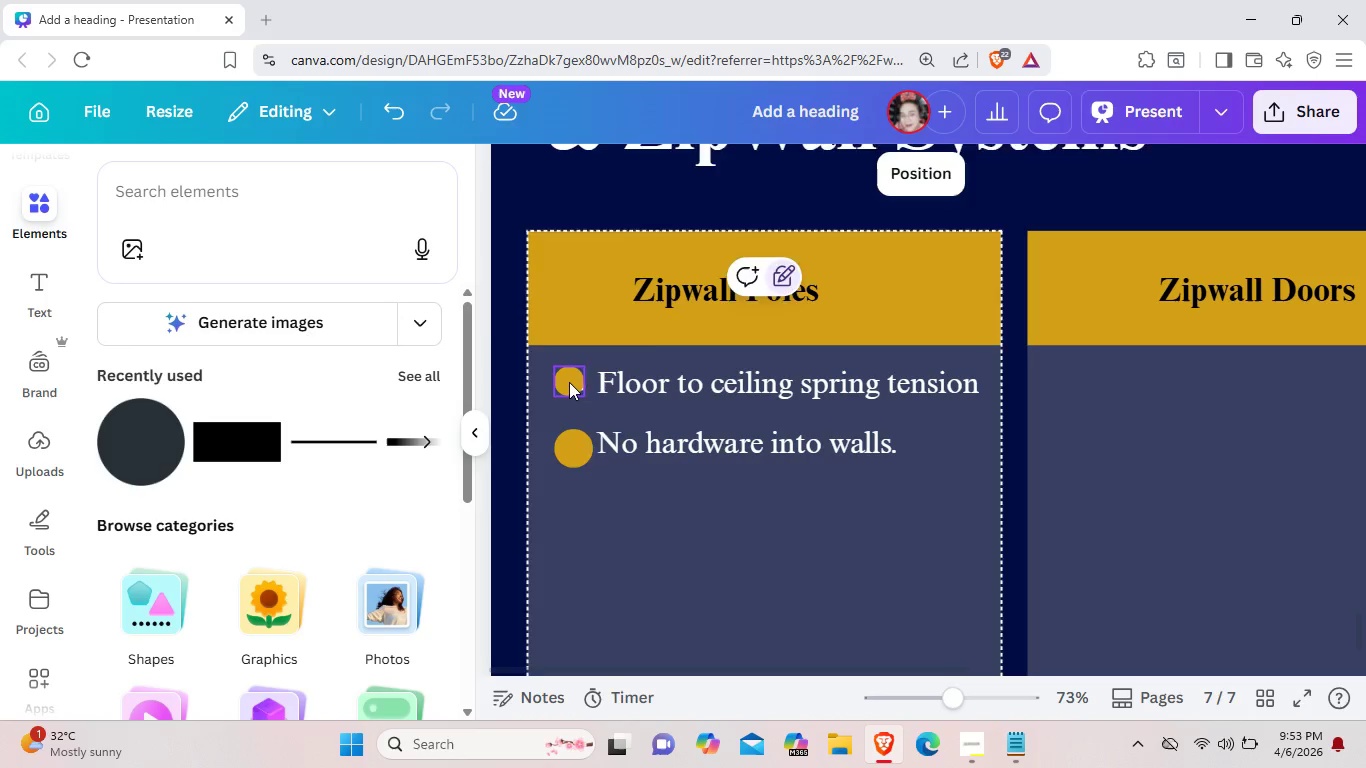 
left_click_drag(start_coordinate=[569, 382], to_coordinate=[575, 382])
 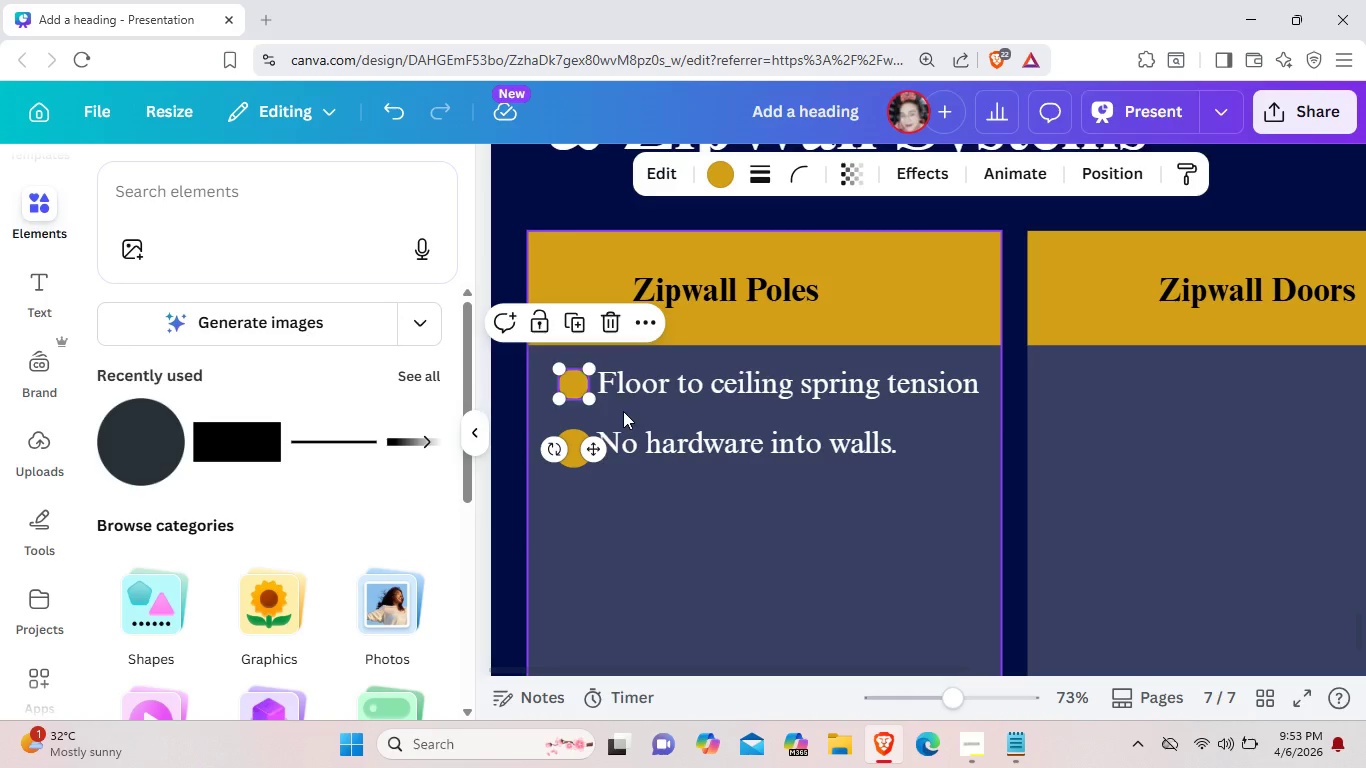 
left_click([623, 411])
 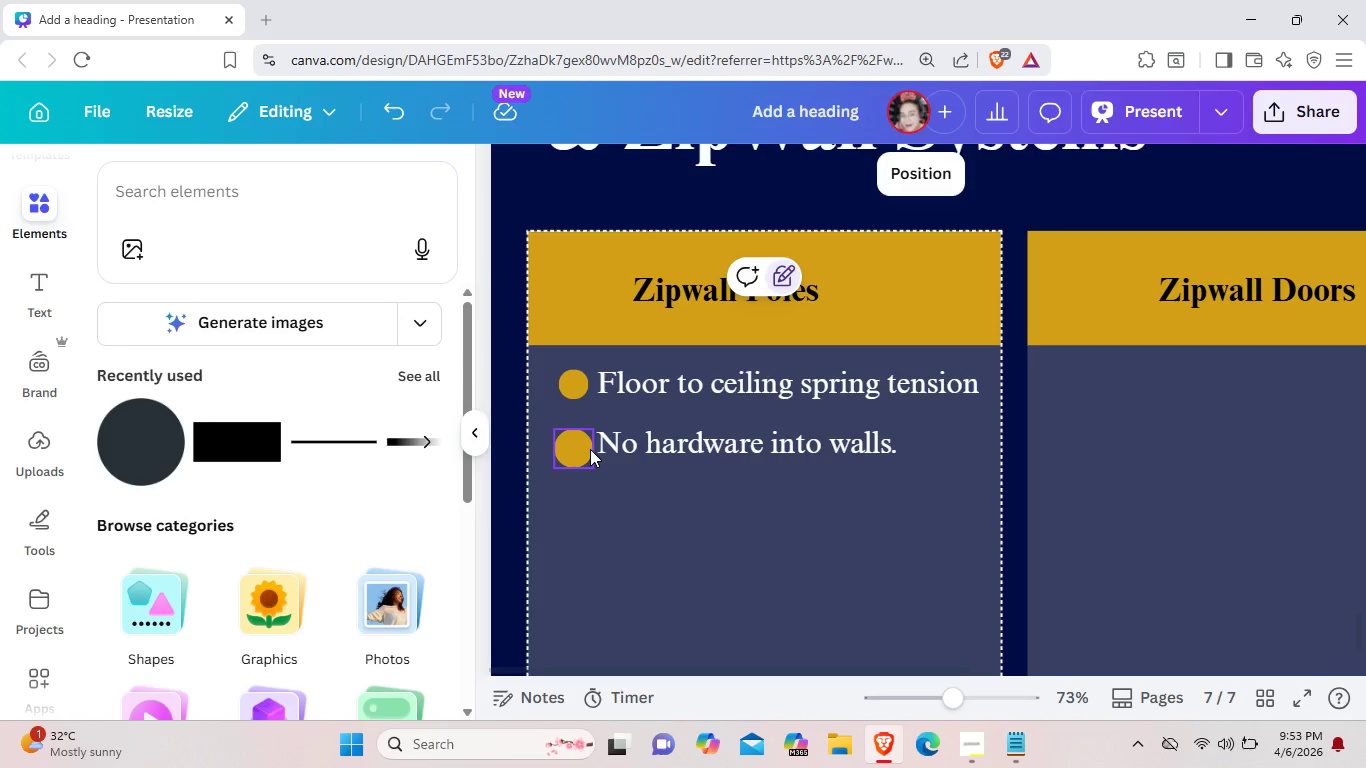 
left_click([590, 449])
 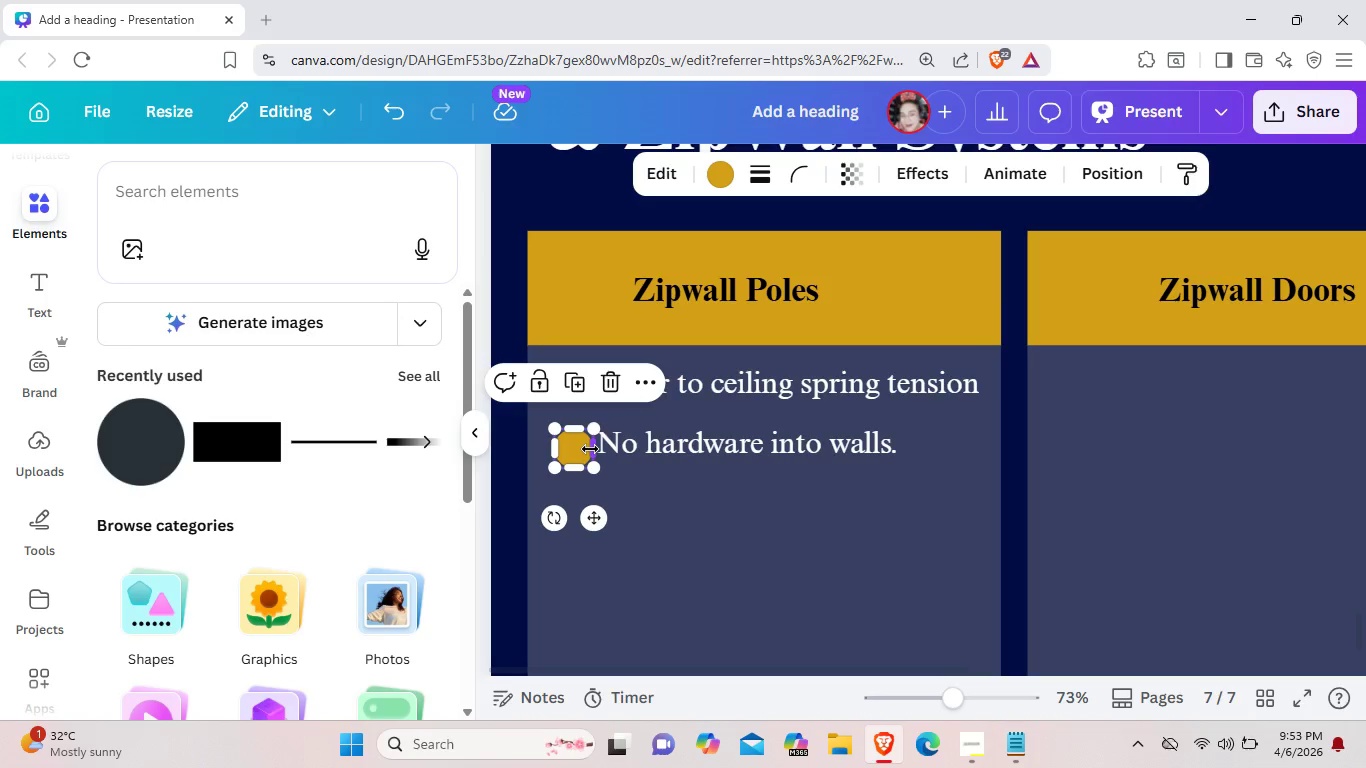 
key(Backspace)
 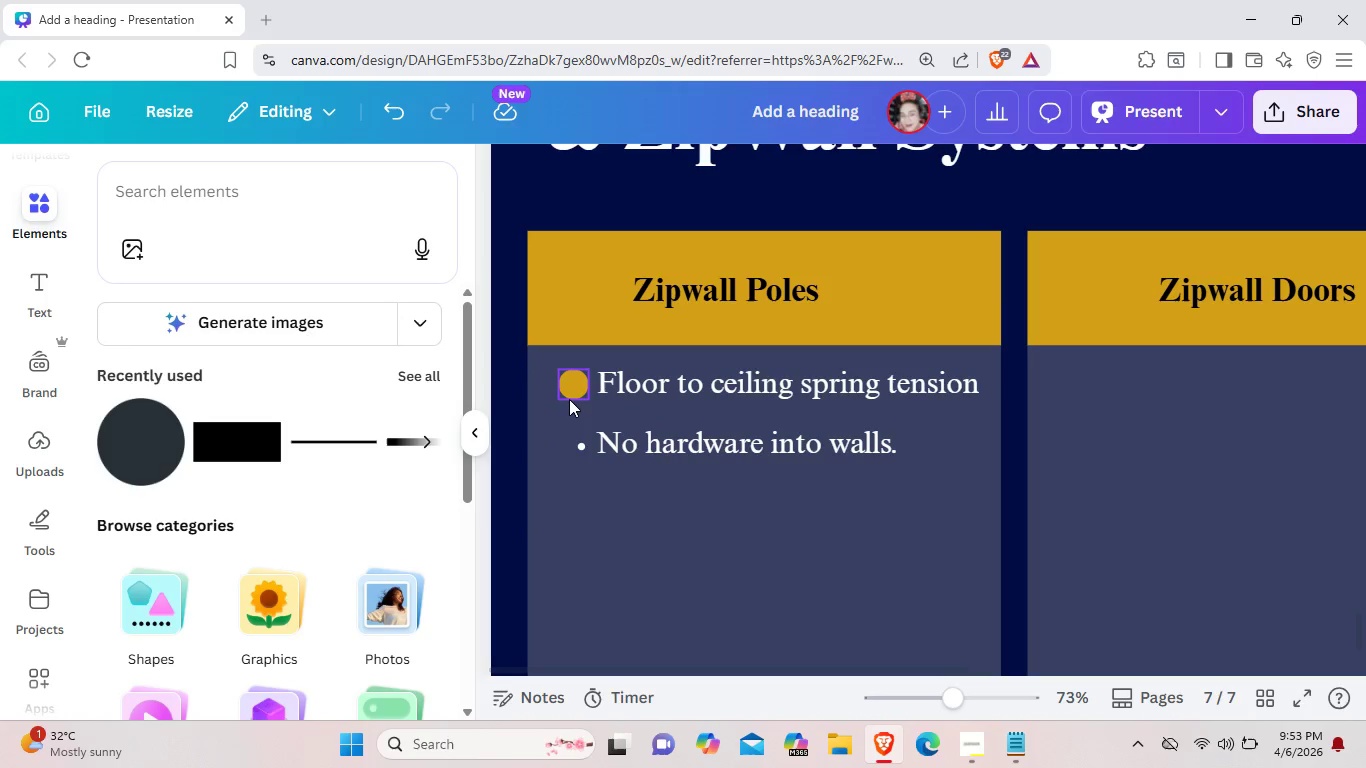 
left_click([569, 398])
 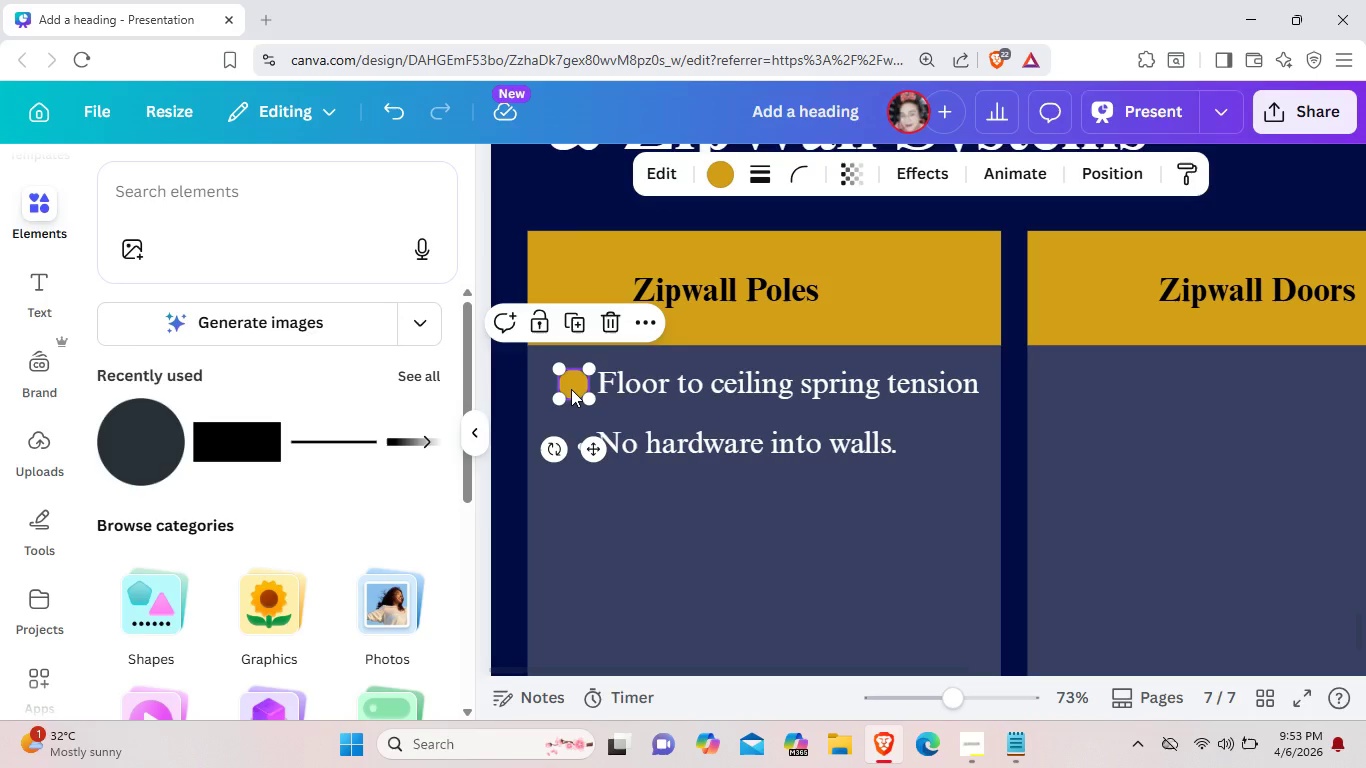 
key(Control+C)
 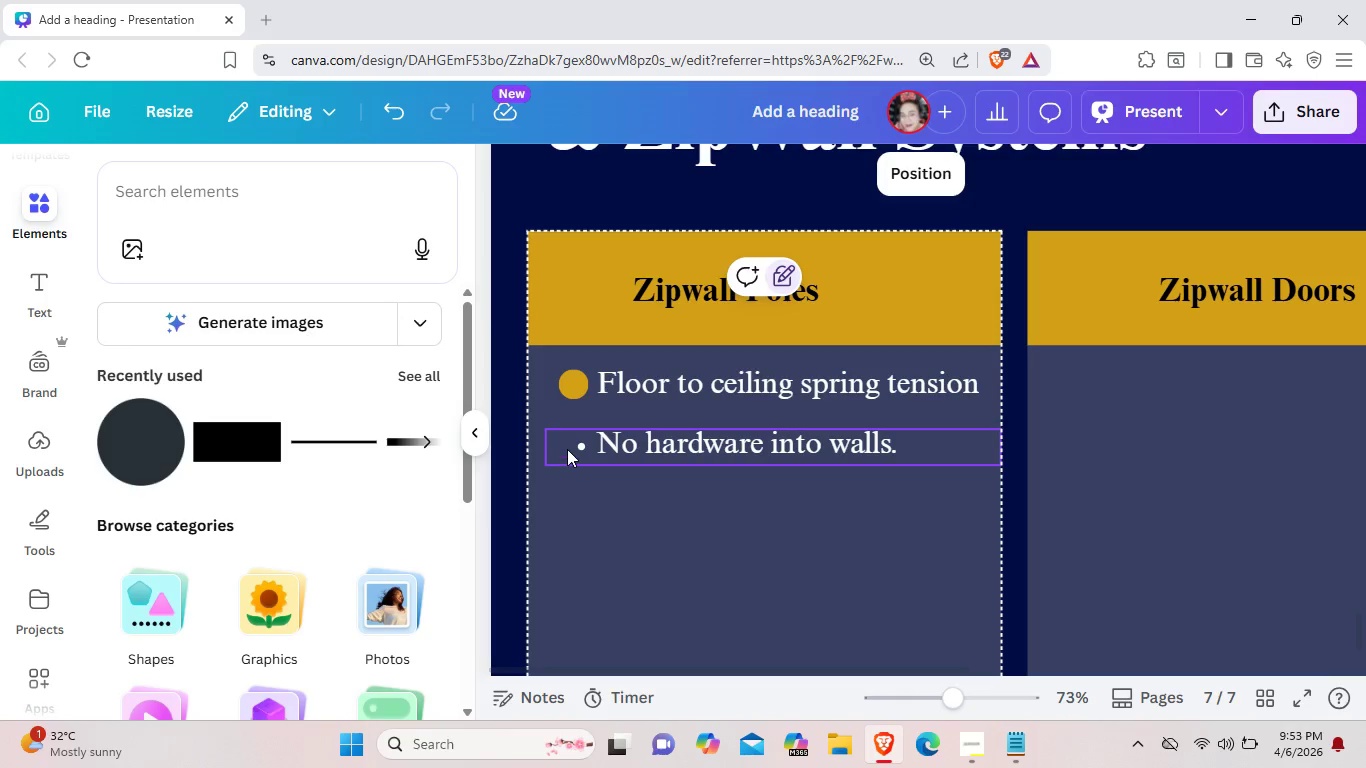 
key(Control+V)
 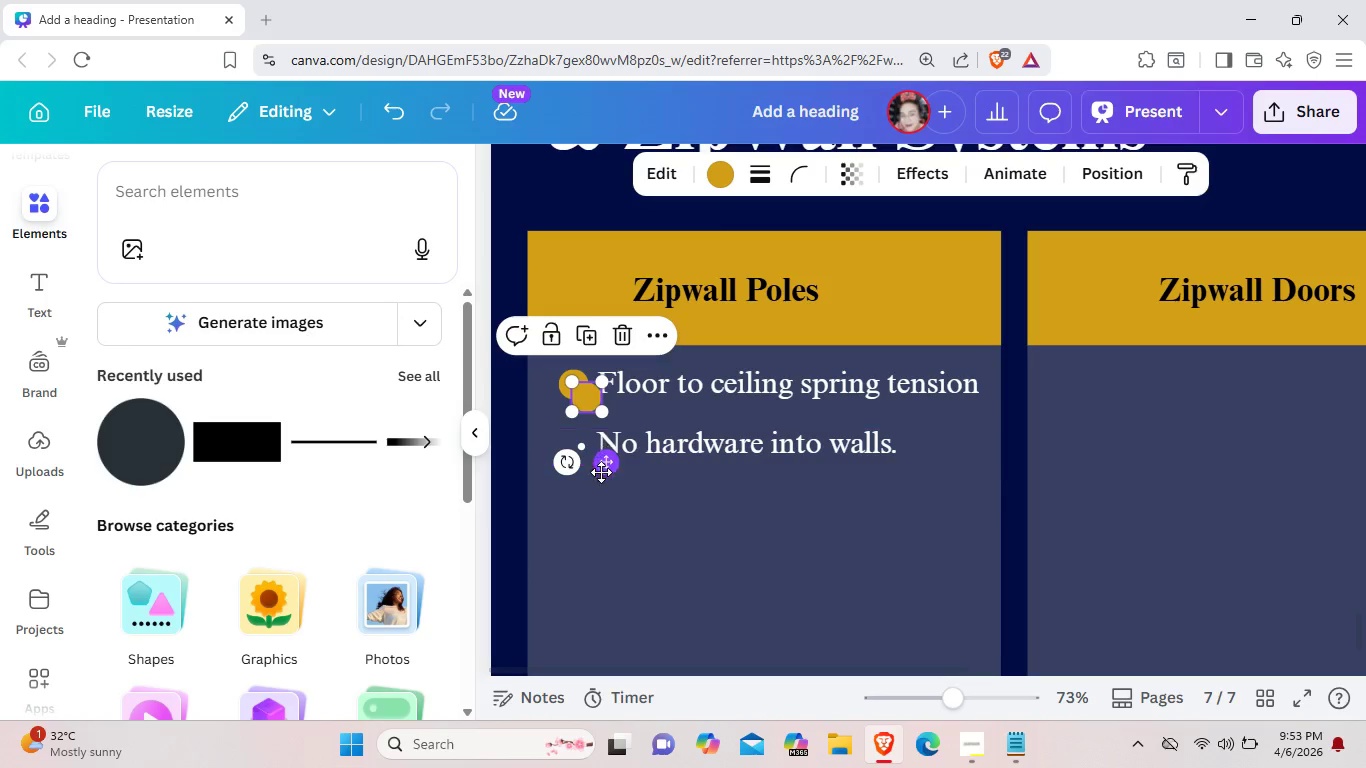 
left_click_drag(start_coordinate=[601, 472], to_coordinate=[589, 522])
 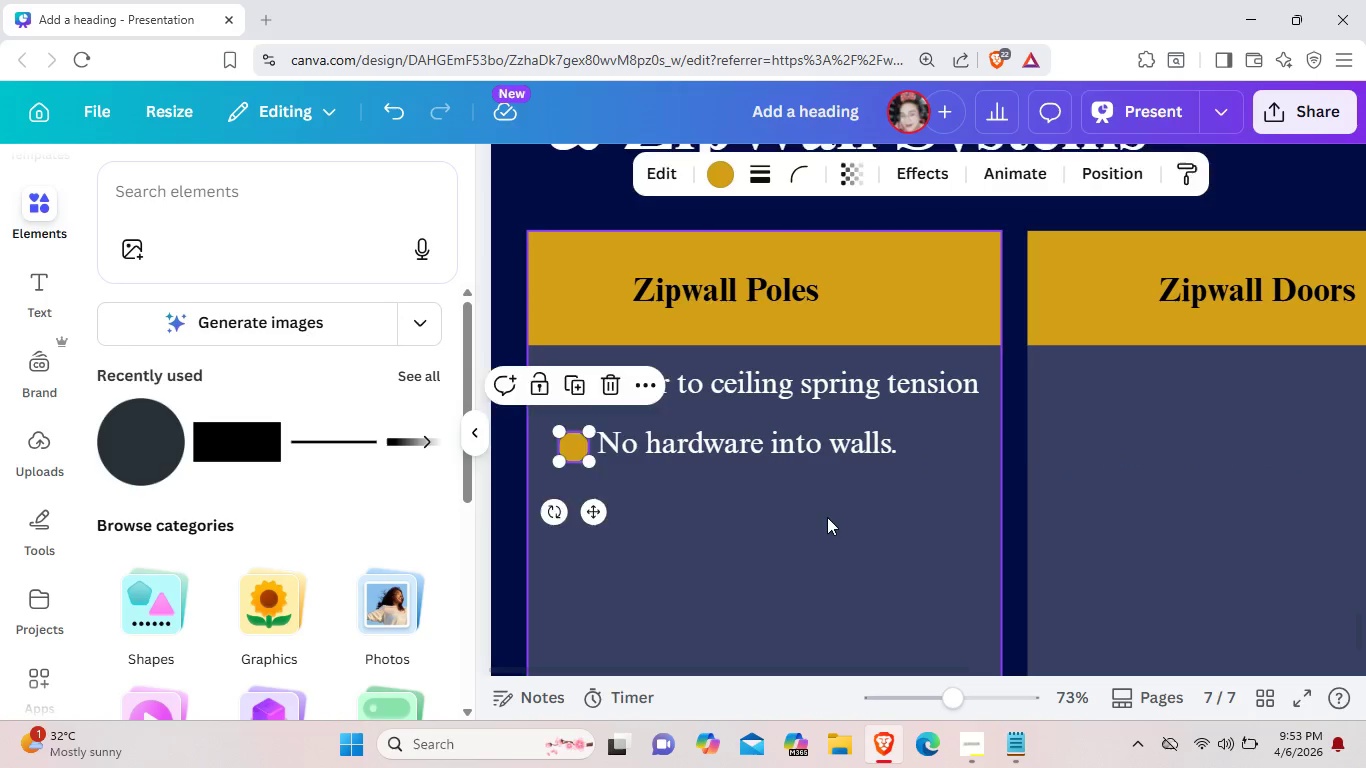 
left_click([828, 520])
 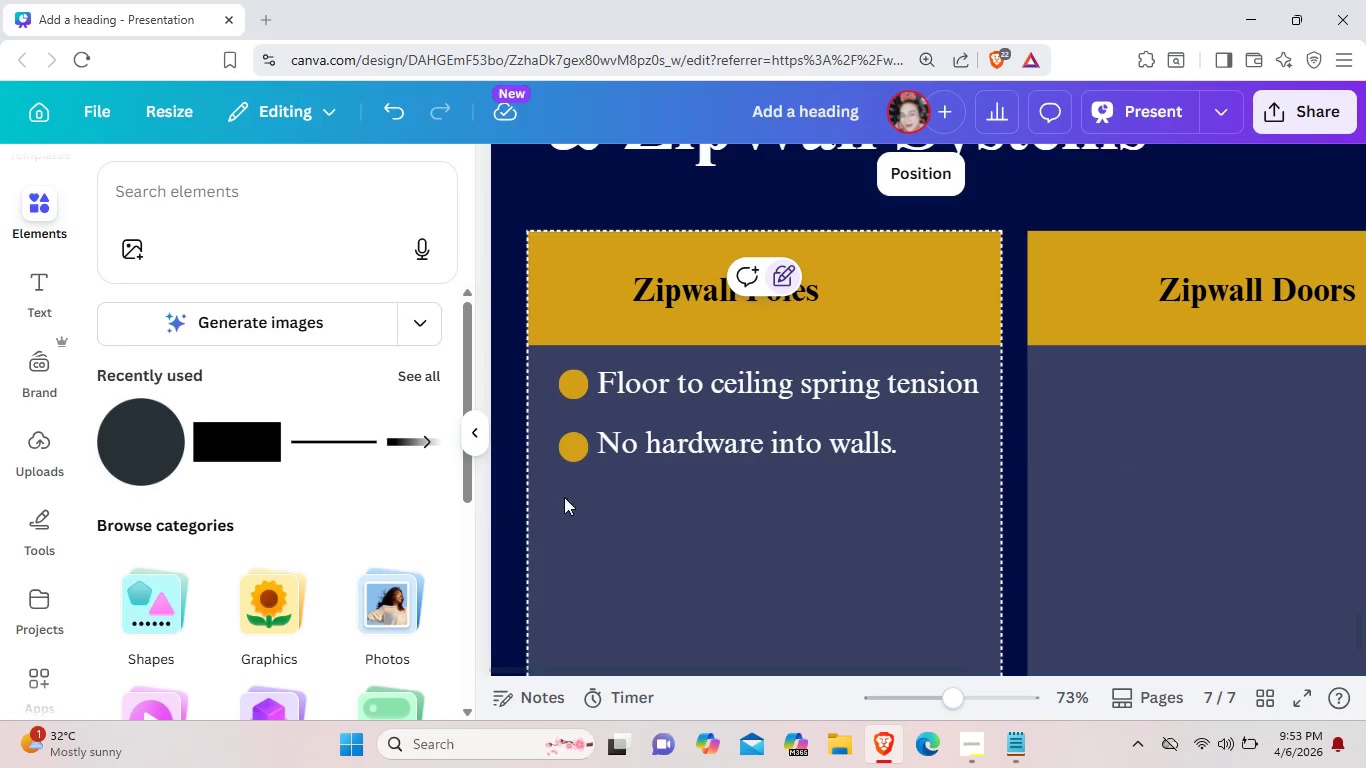 
wait(6.12)
 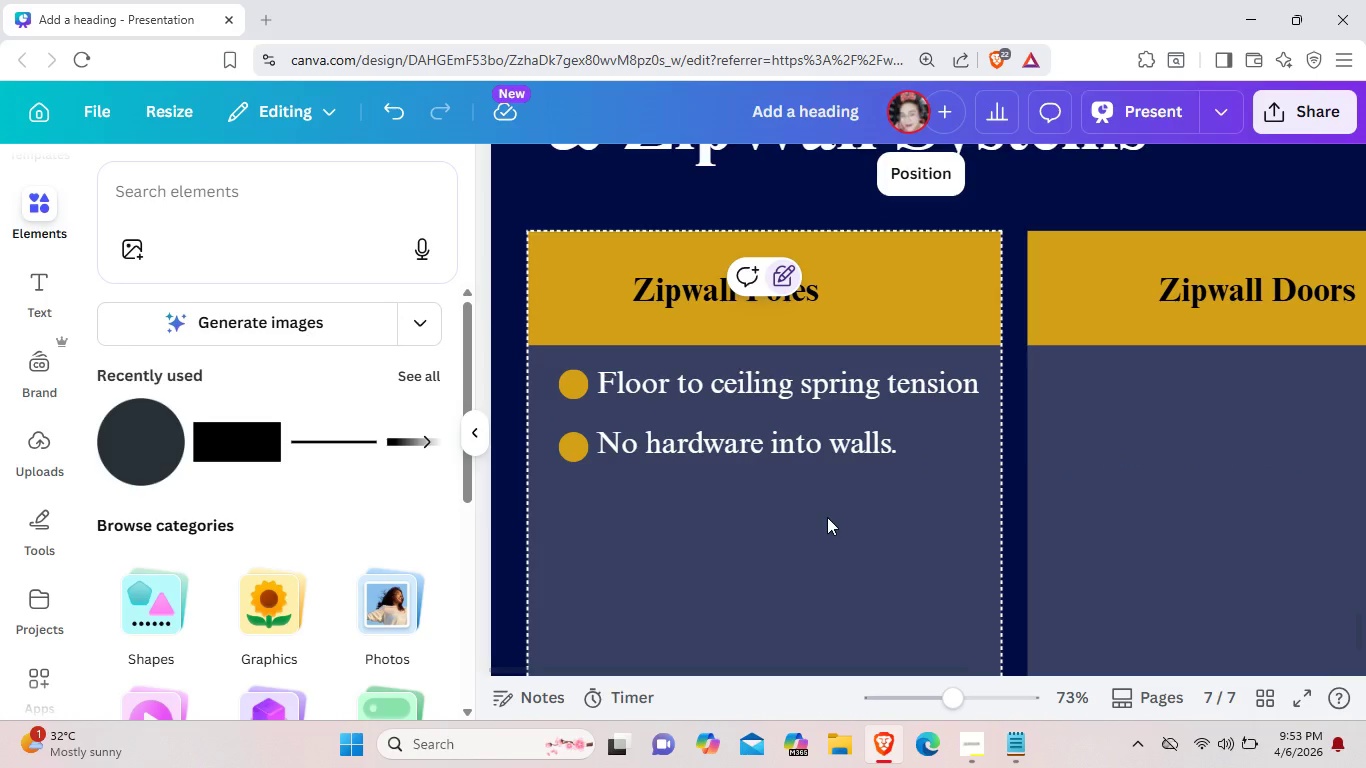 
left_click_drag(start_coordinate=[639, 467], to_coordinate=[640, 476])
 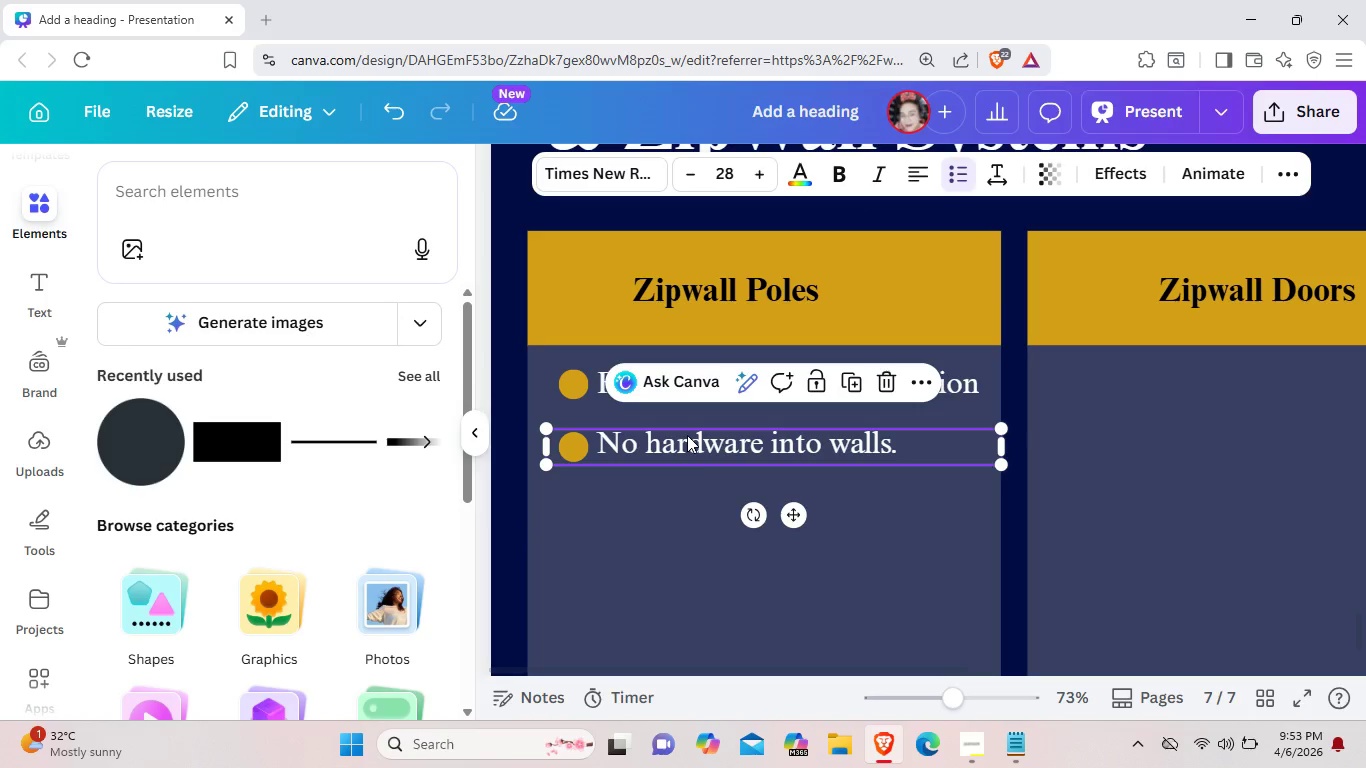 
key(Control+C)
 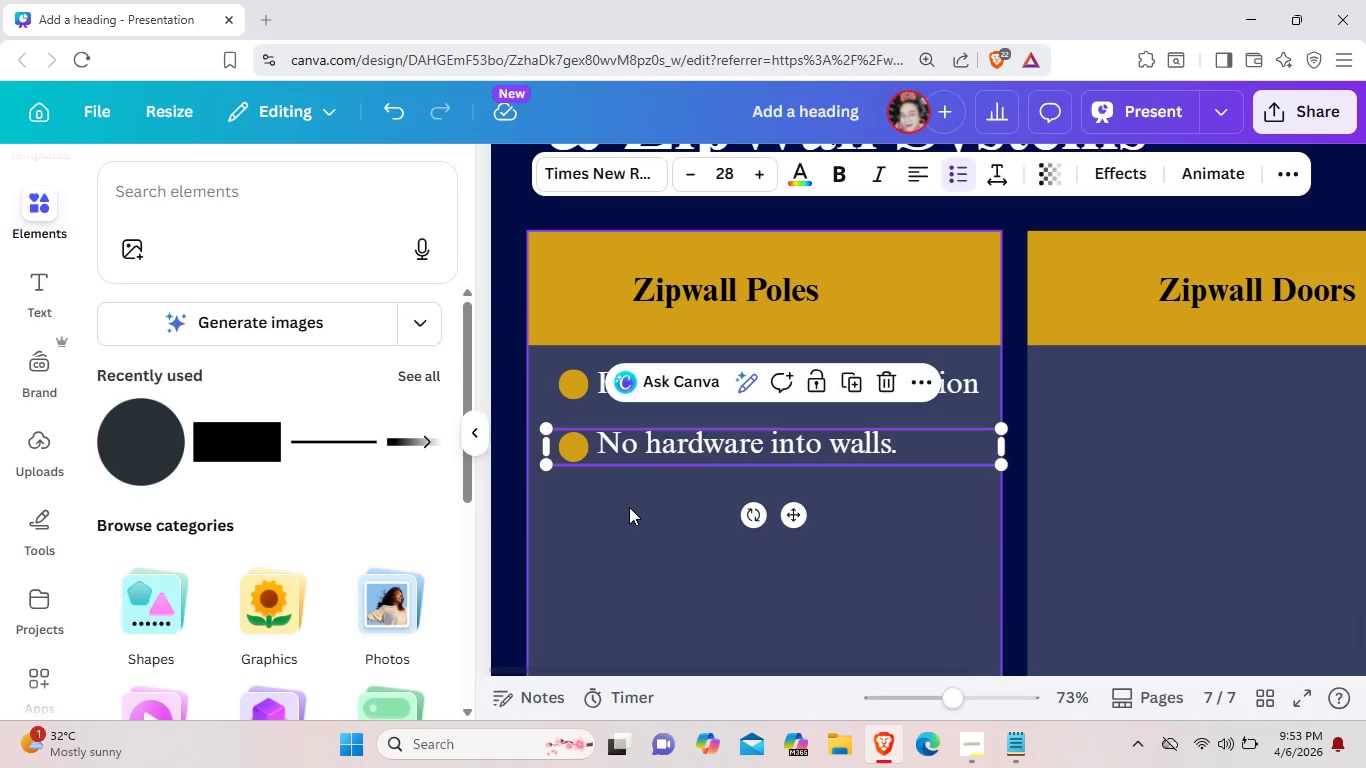 
left_click([629, 507])
 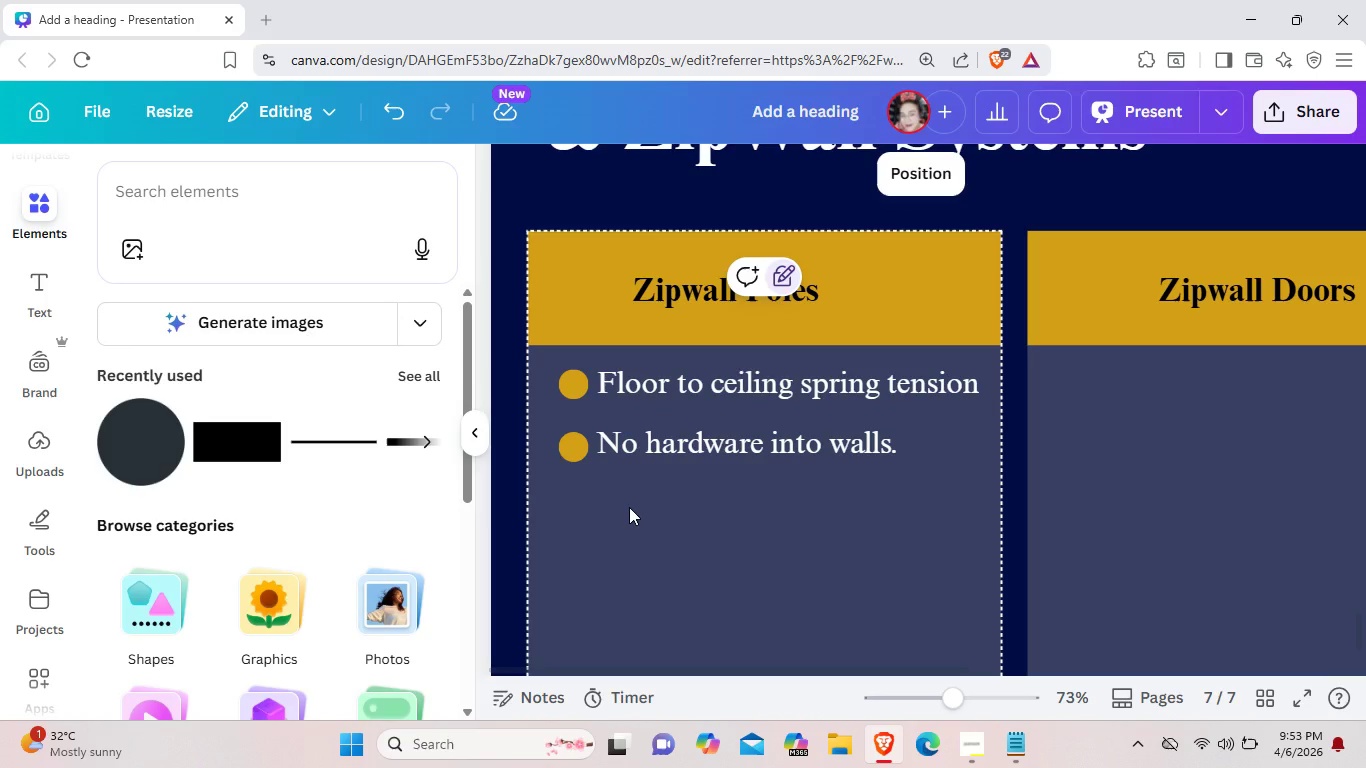 
key(Control+ControlLeft)
 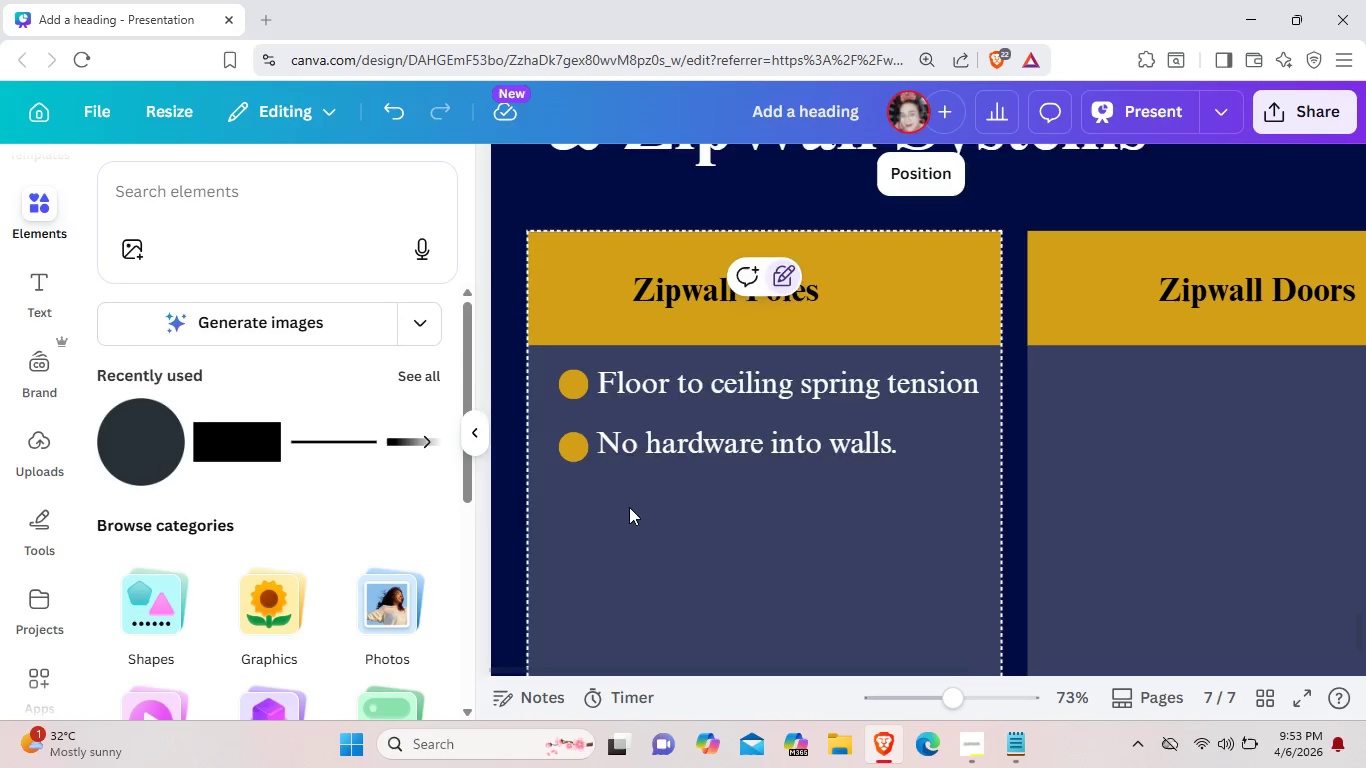 
key(Control+V)
 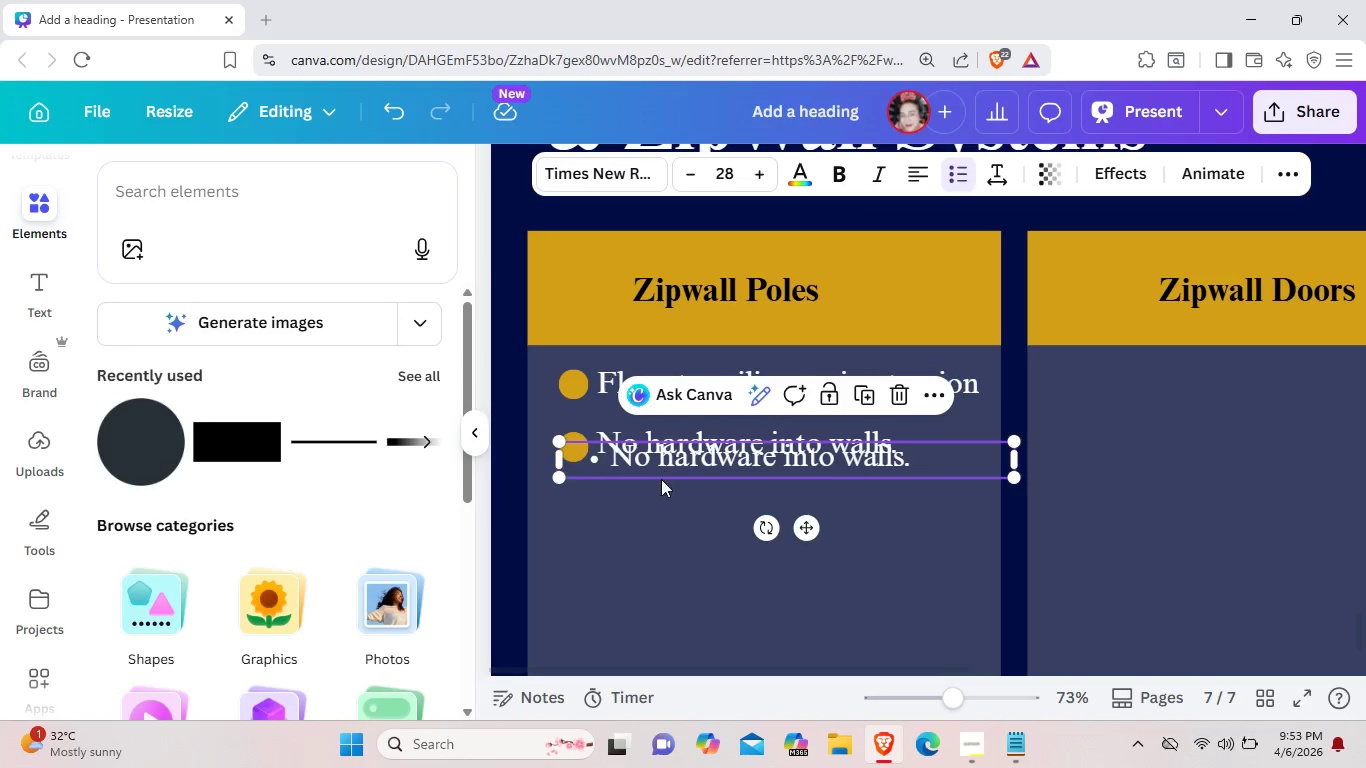 
left_click_drag(start_coordinate=[663, 470], to_coordinate=[647, 522])
 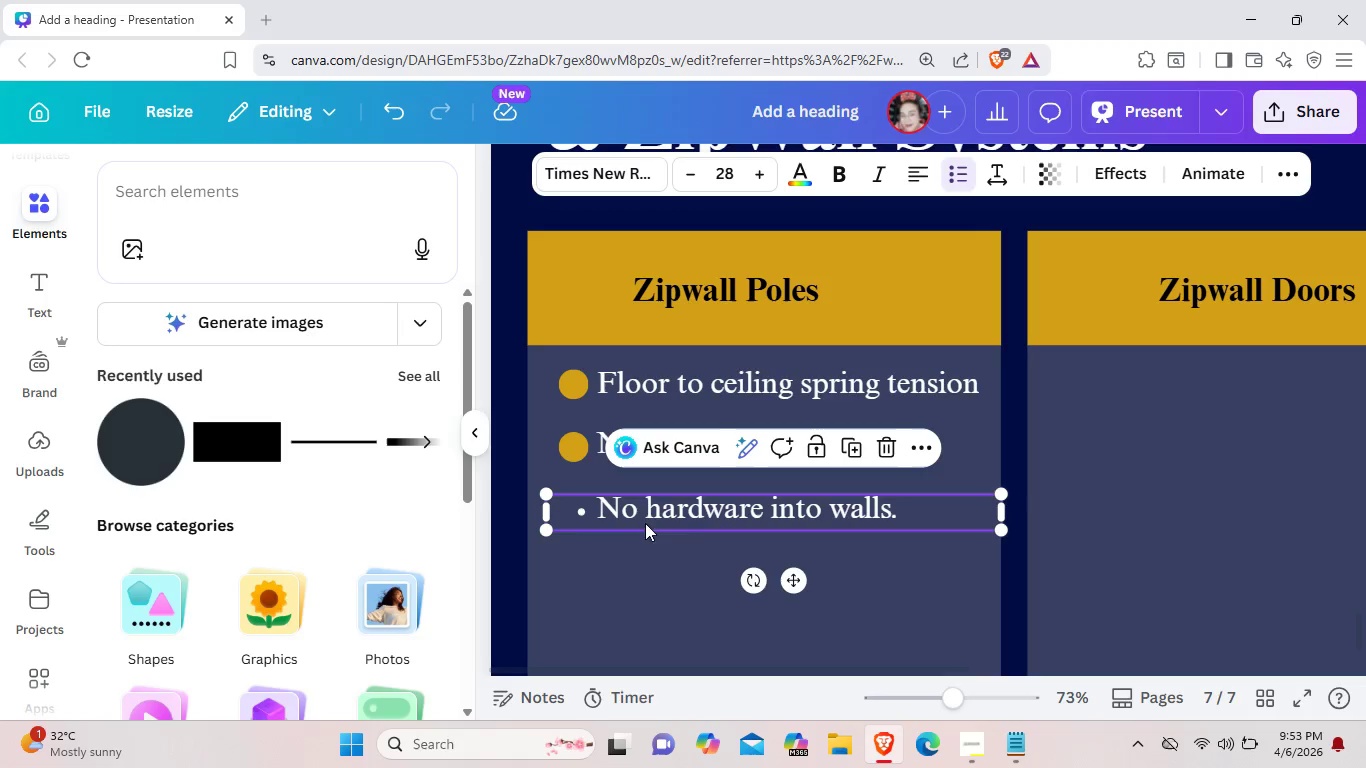 
left_click([921, 510])
 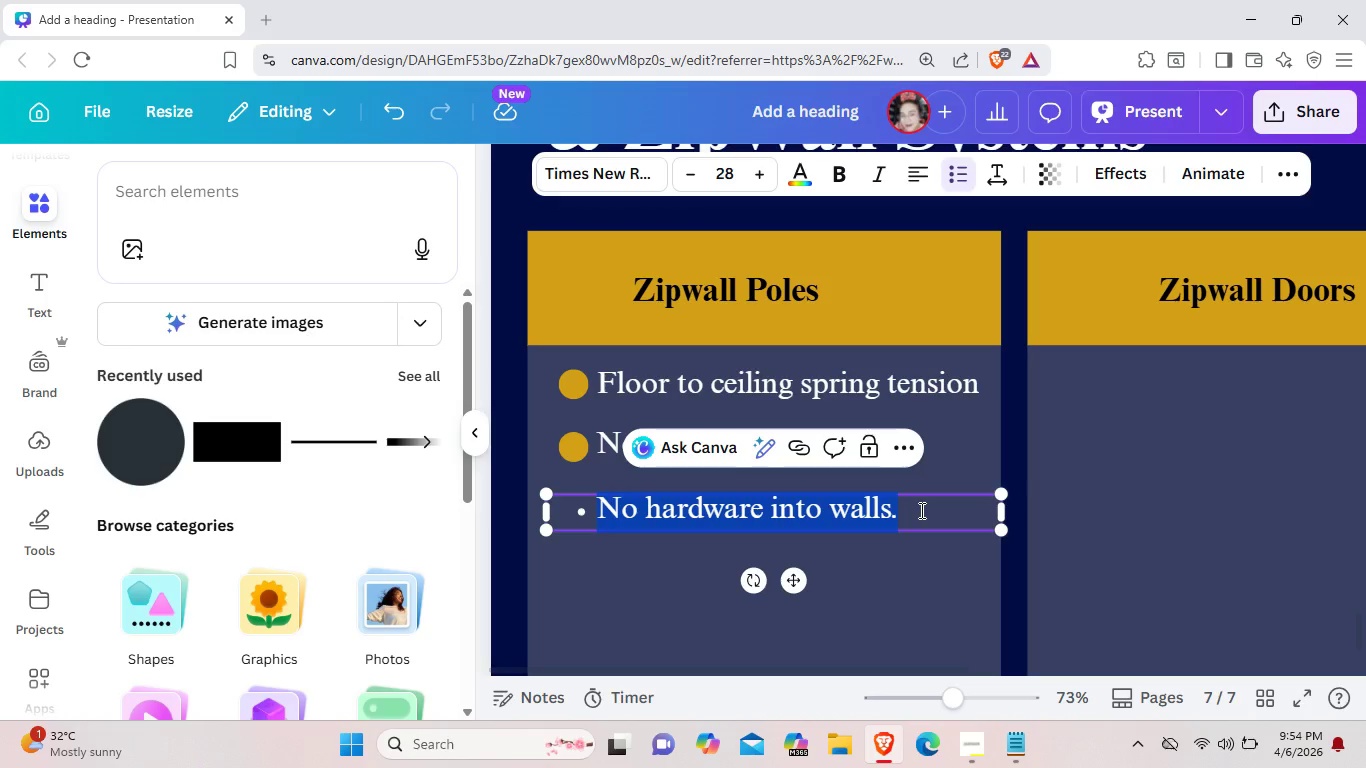 
key(Backspace)
type(Deplu)
key(Backspace)
type(oy in under 3 minutes.)
 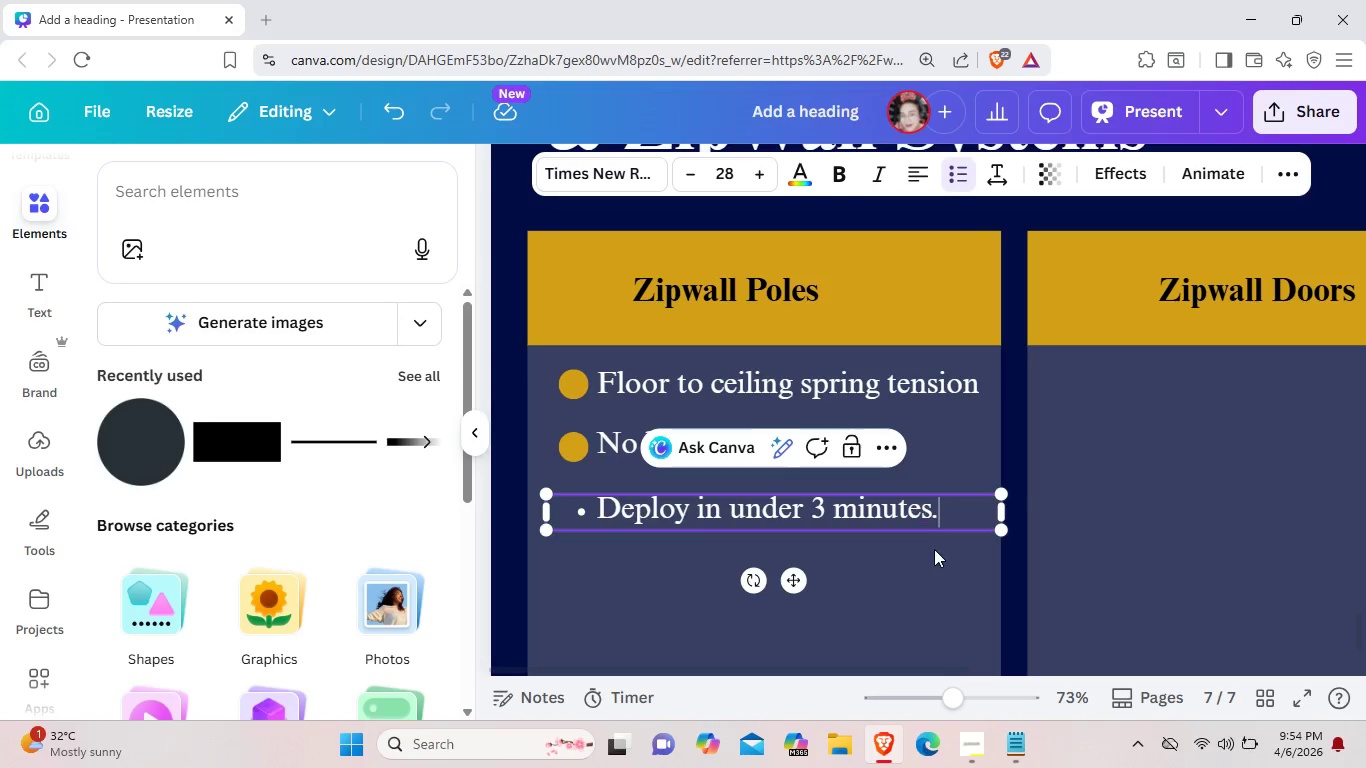 
left_click([932, 561])
 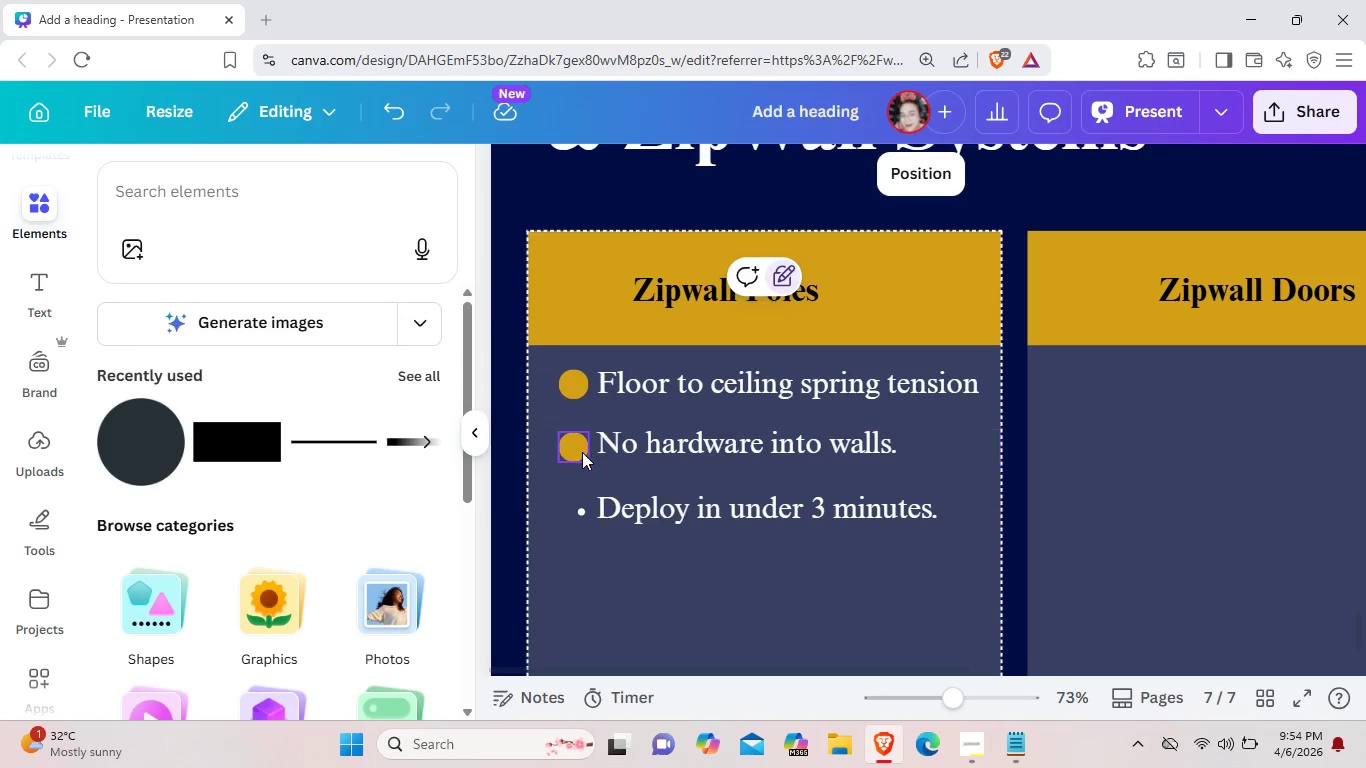 
left_click([577, 451])
 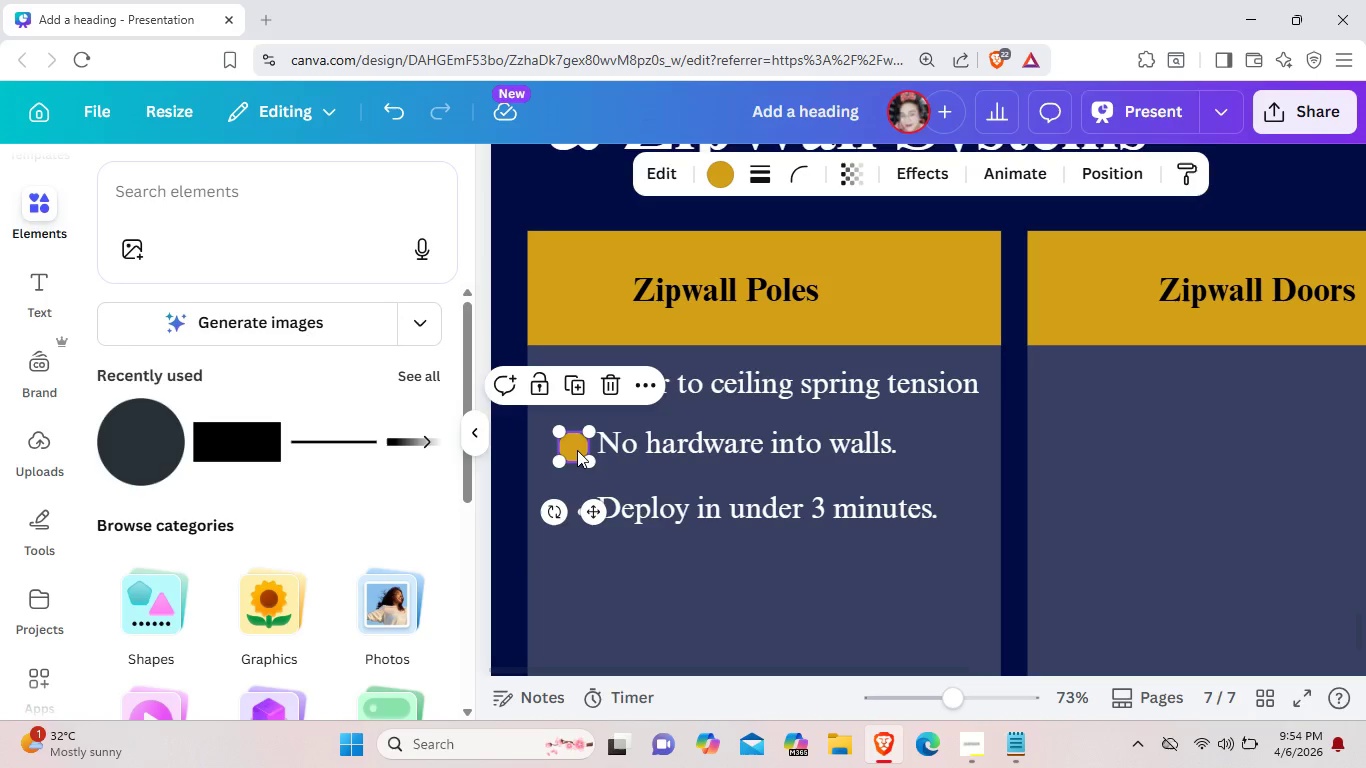 
key(Control+ControlLeft)
 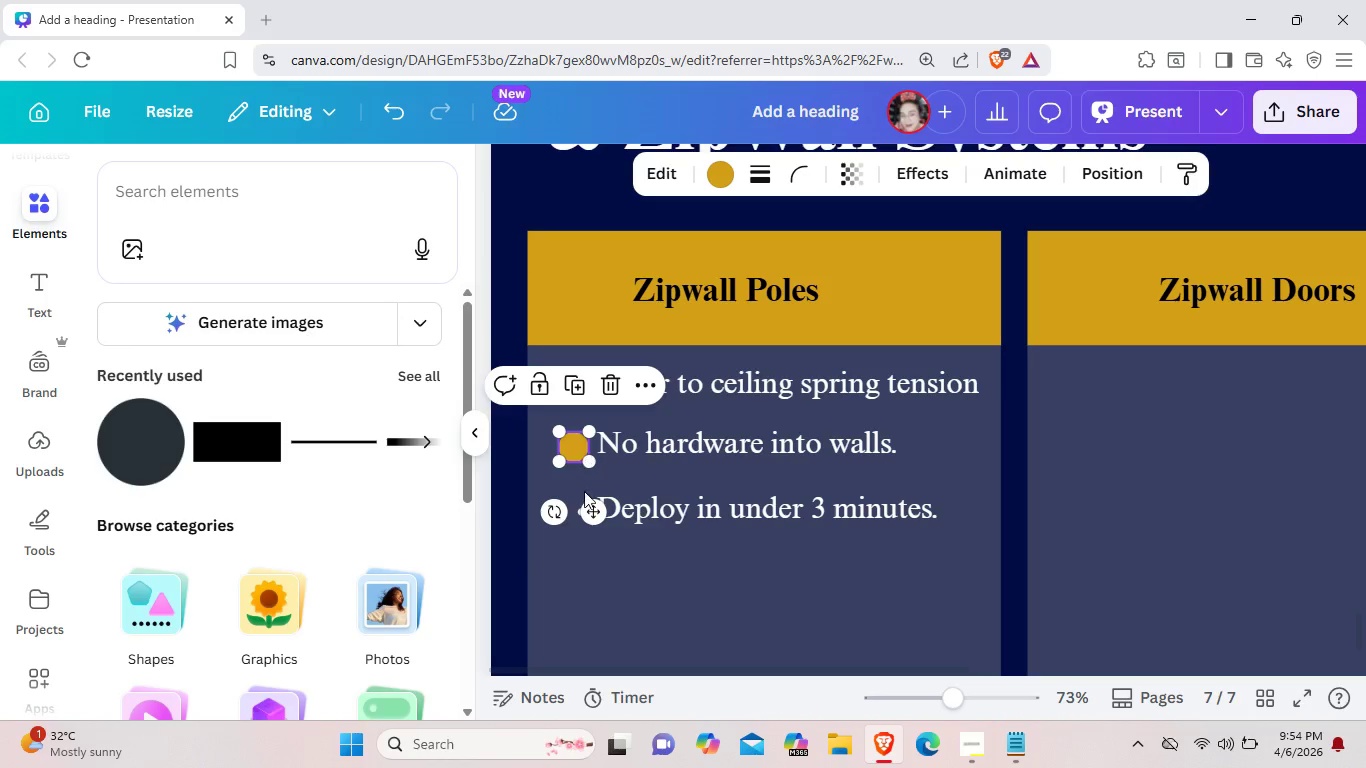 
key(Control+C)
 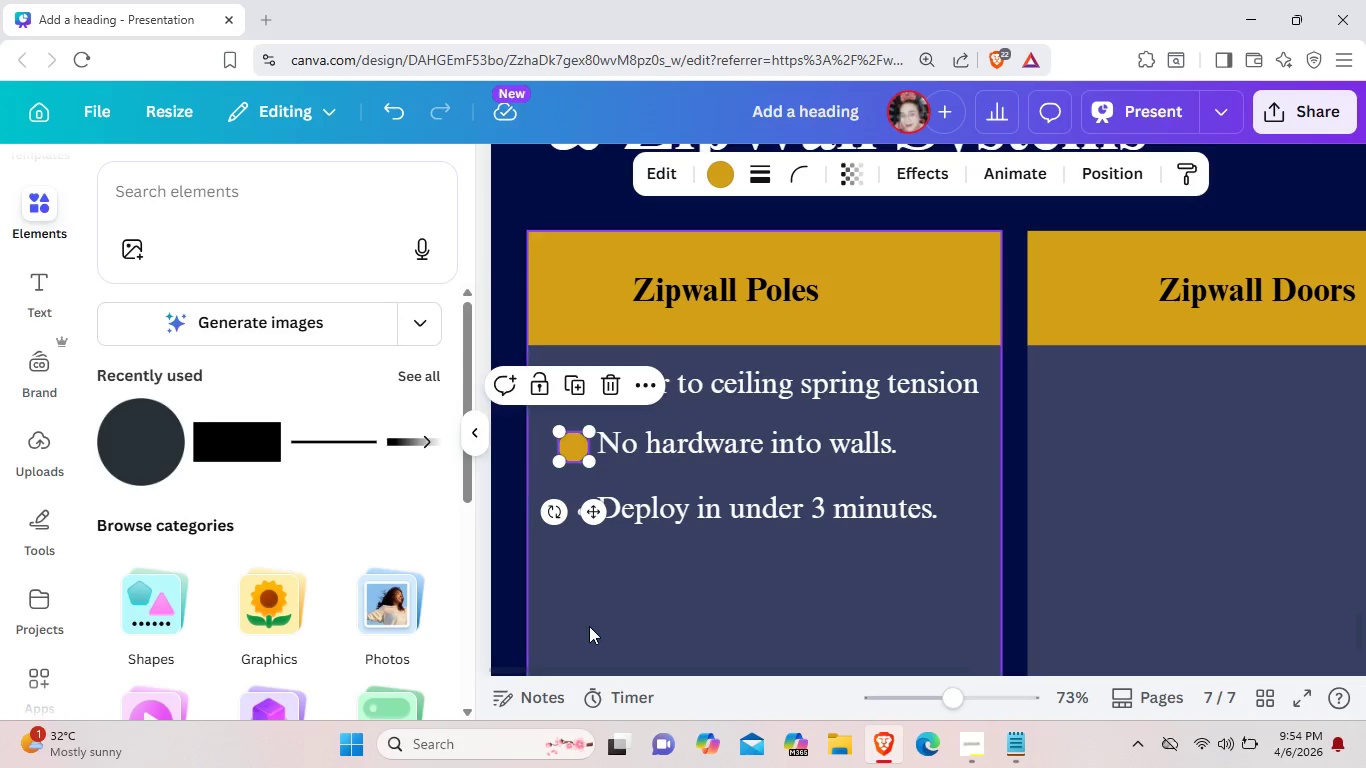 
left_click([589, 626])
 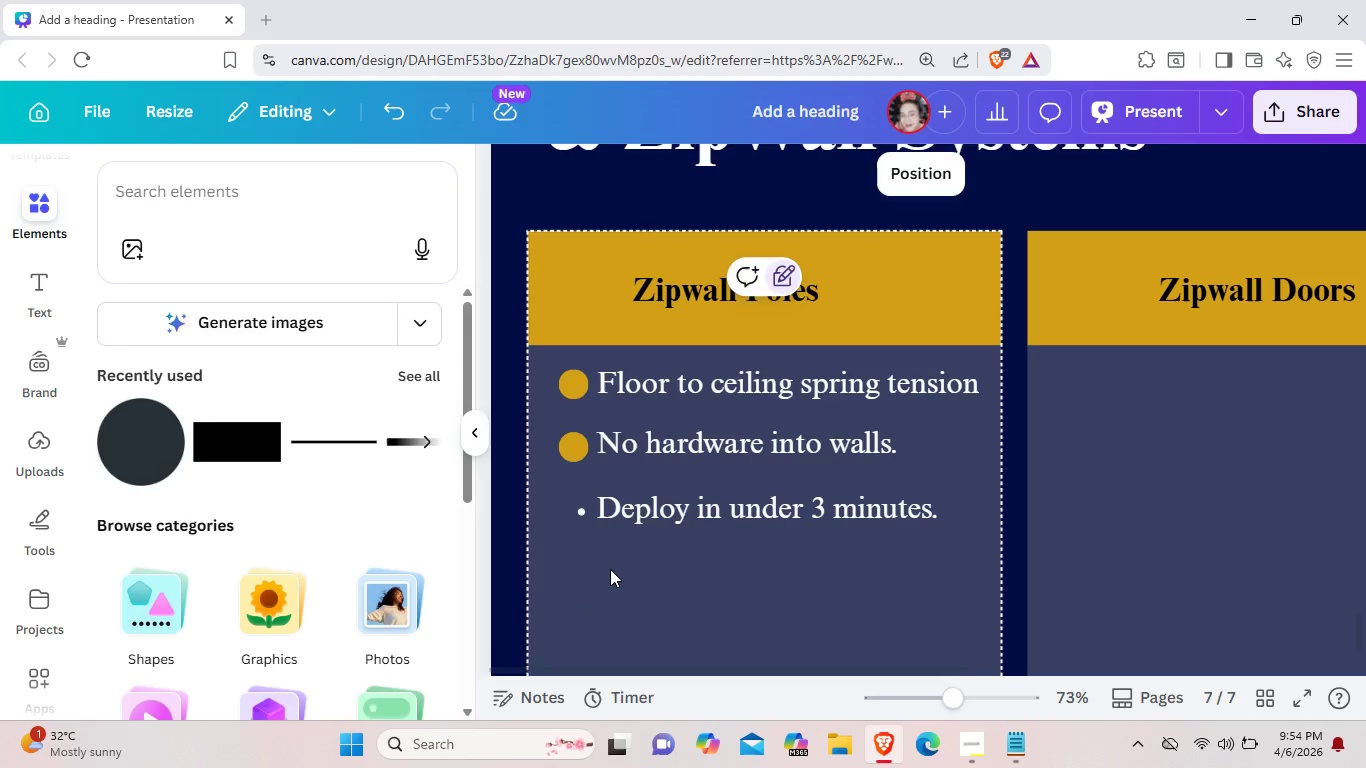 
left_click([610, 569])
 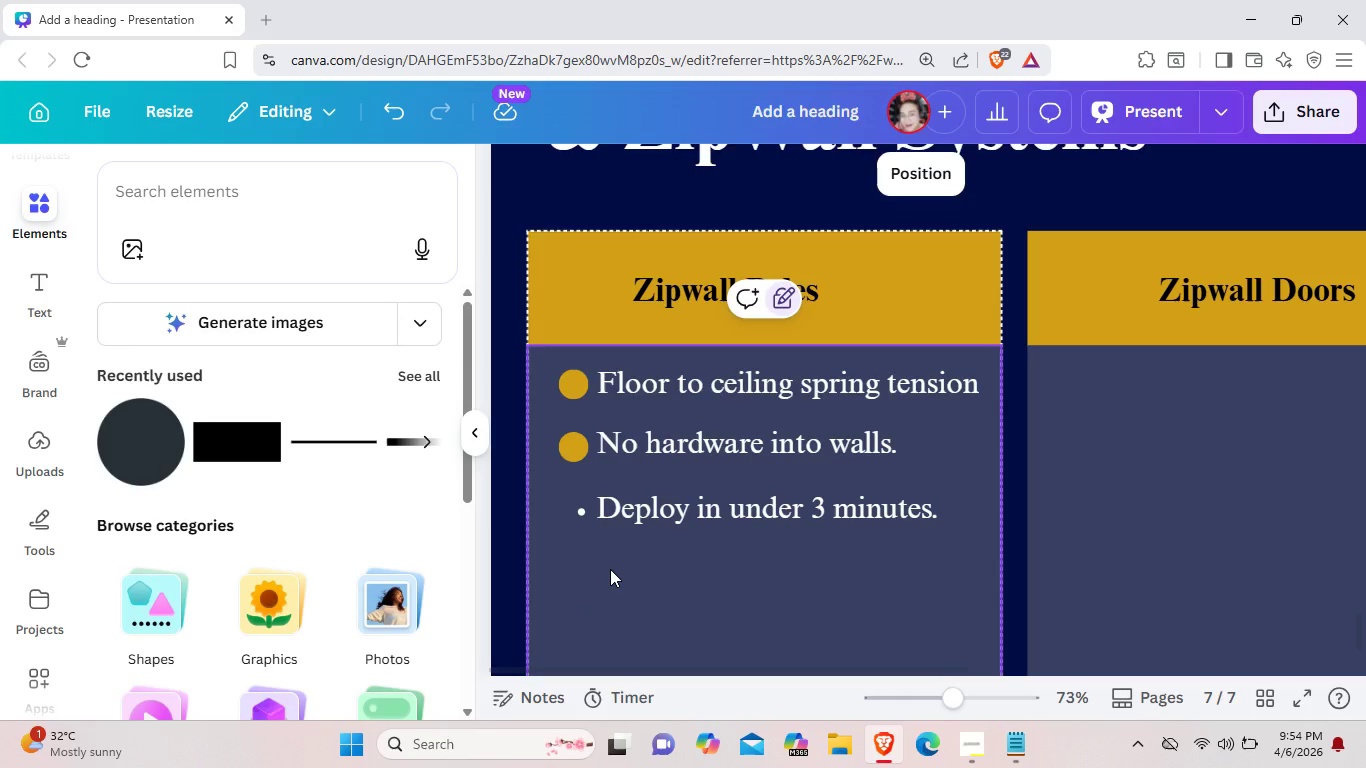 
key(Control+ControlLeft)
 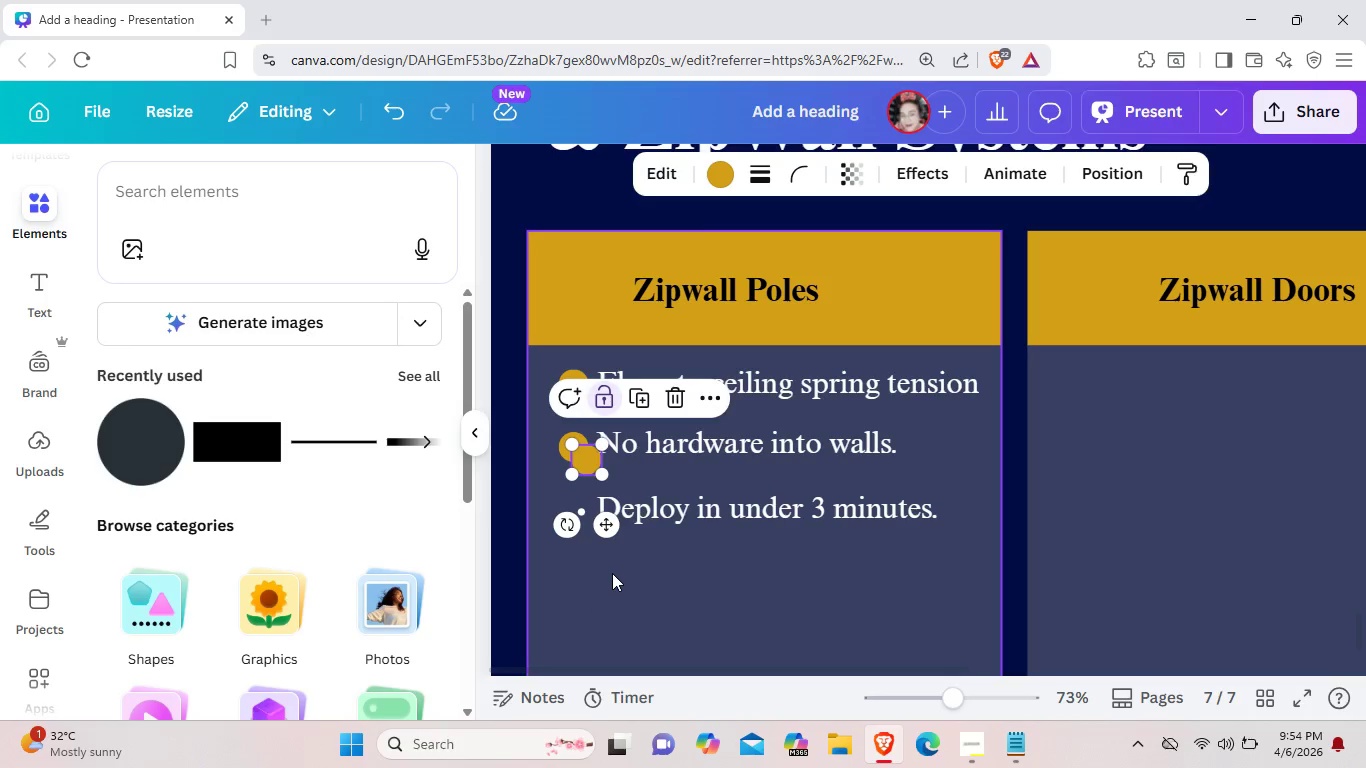 
key(Control+V)
 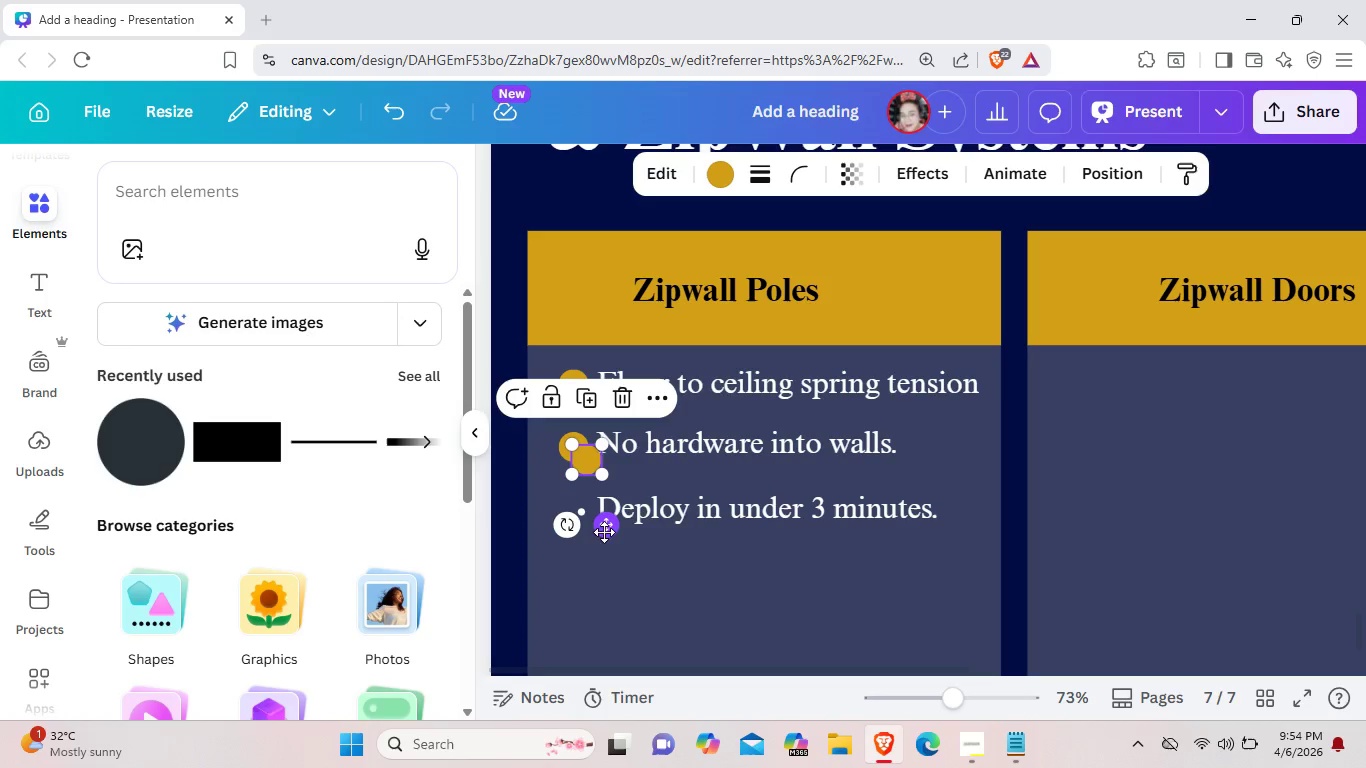 
left_click_drag(start_coordinate=[604, 532], to_coordinate=[593, 585])
 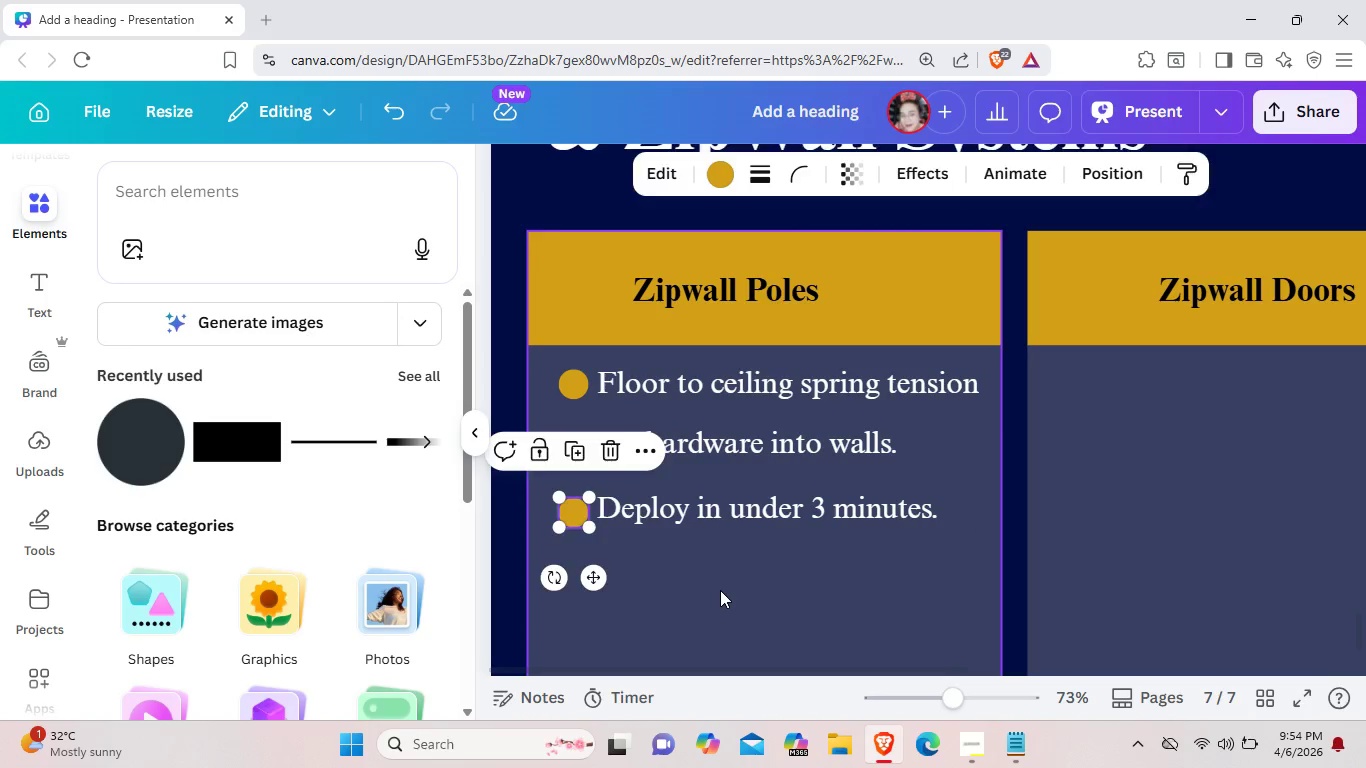 
left_click([720, 590])
 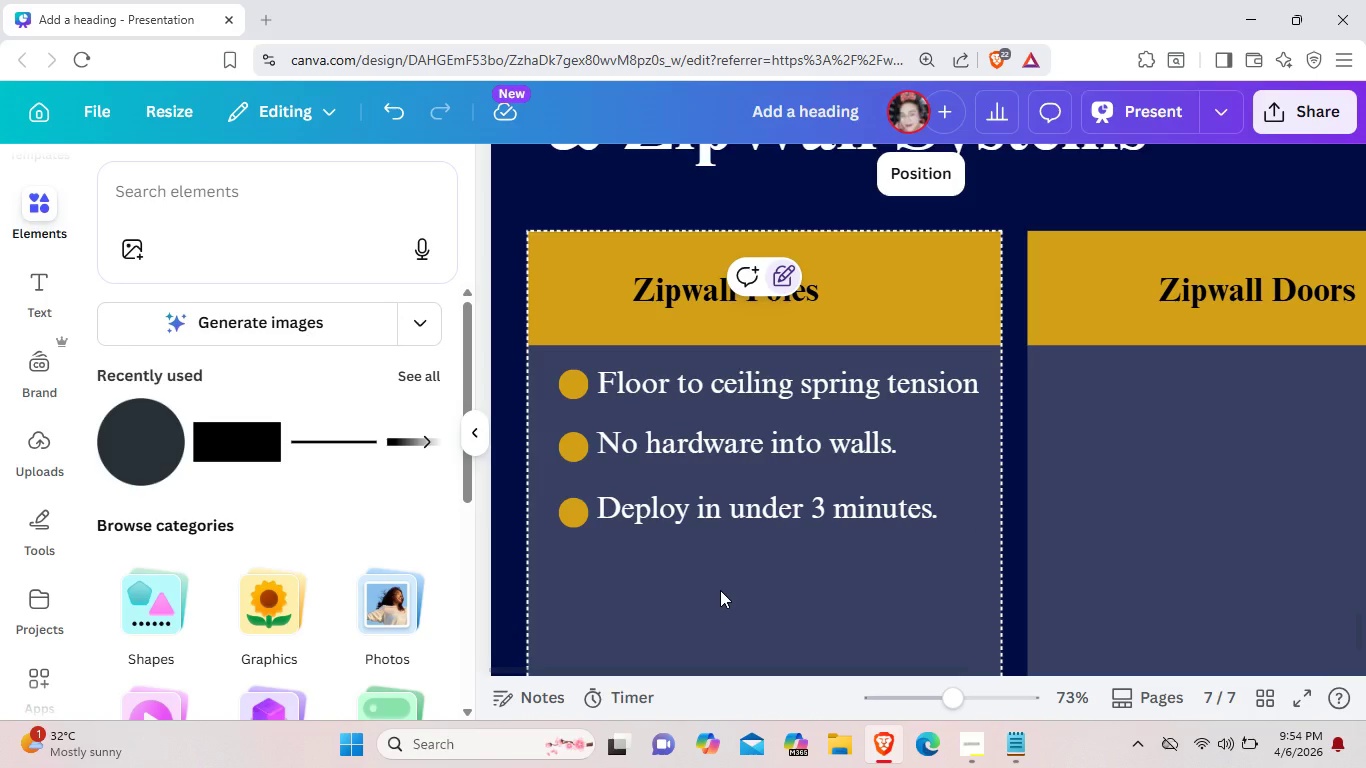 
wait(5.62)
 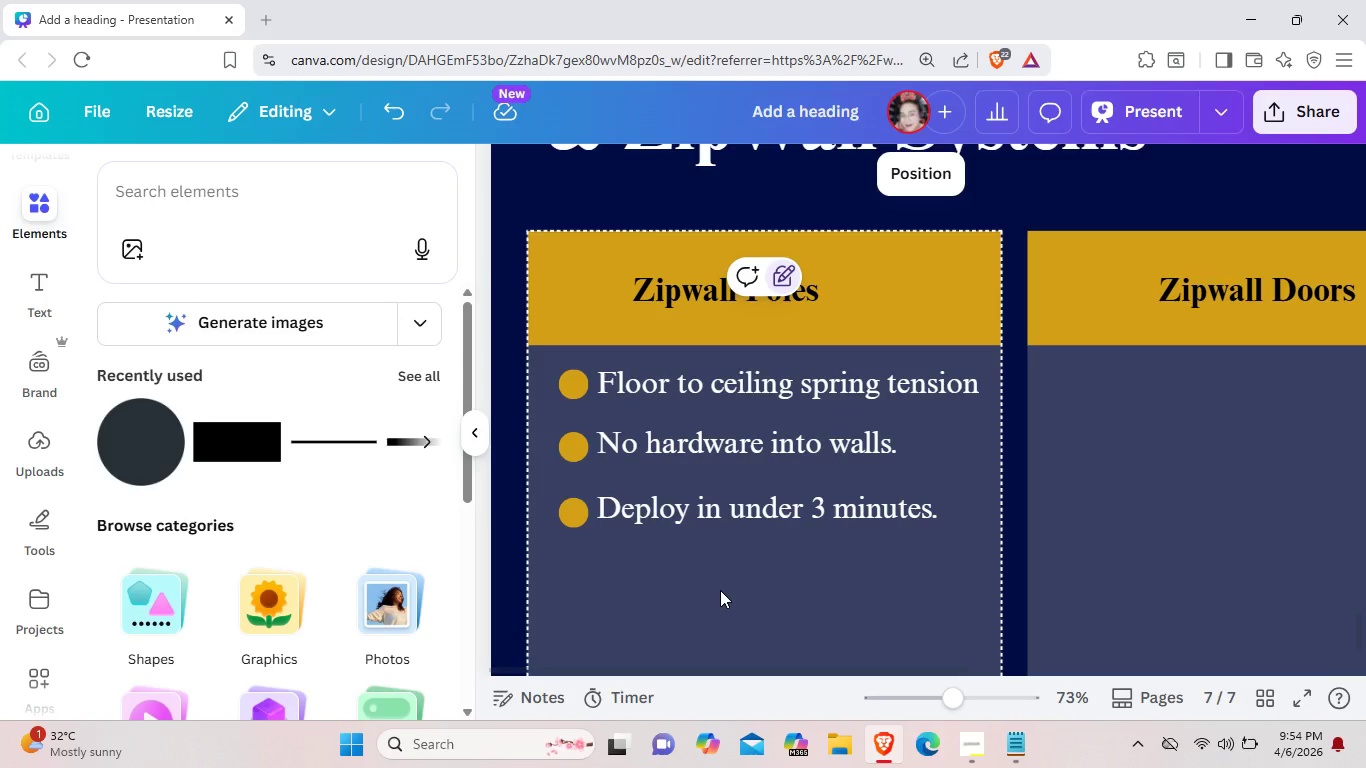 
left_click([580, 515])
 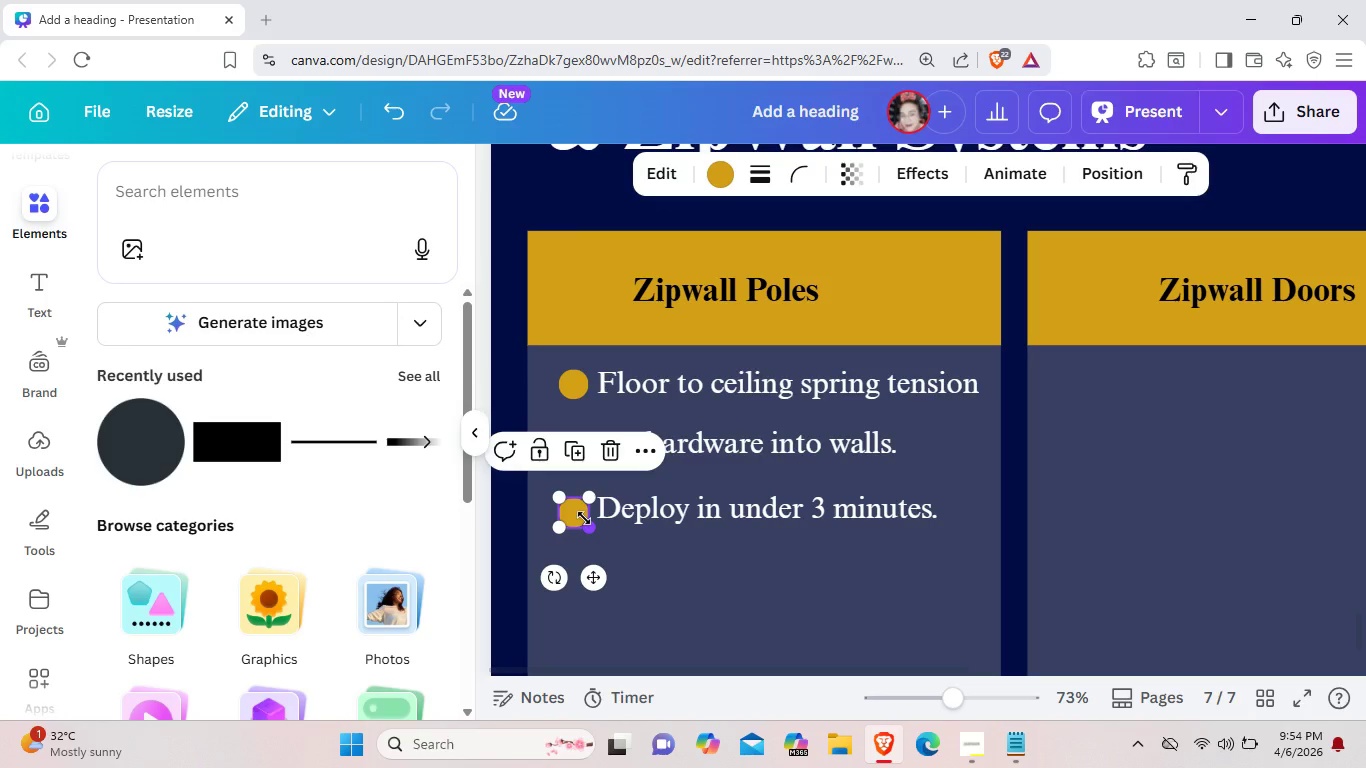 
key(Control+C)
 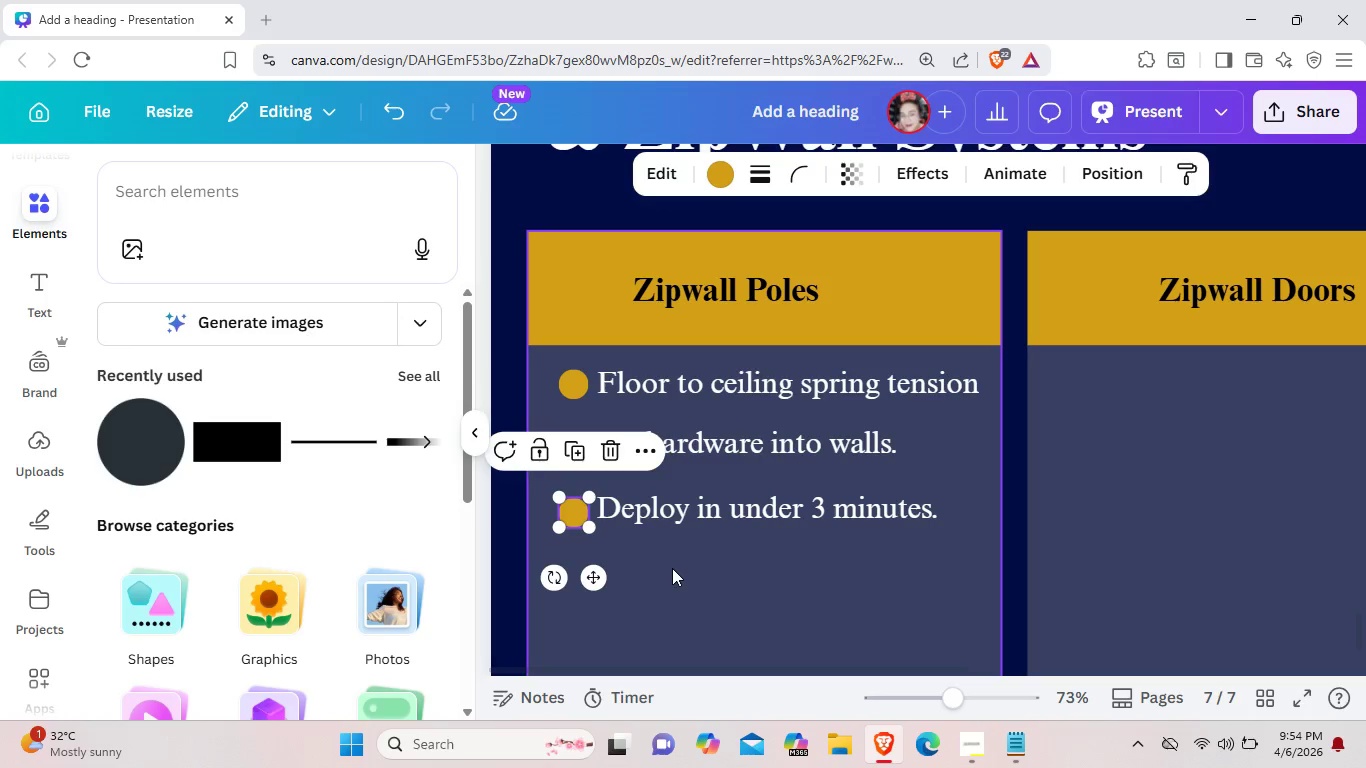 
left_click([672, 568])
 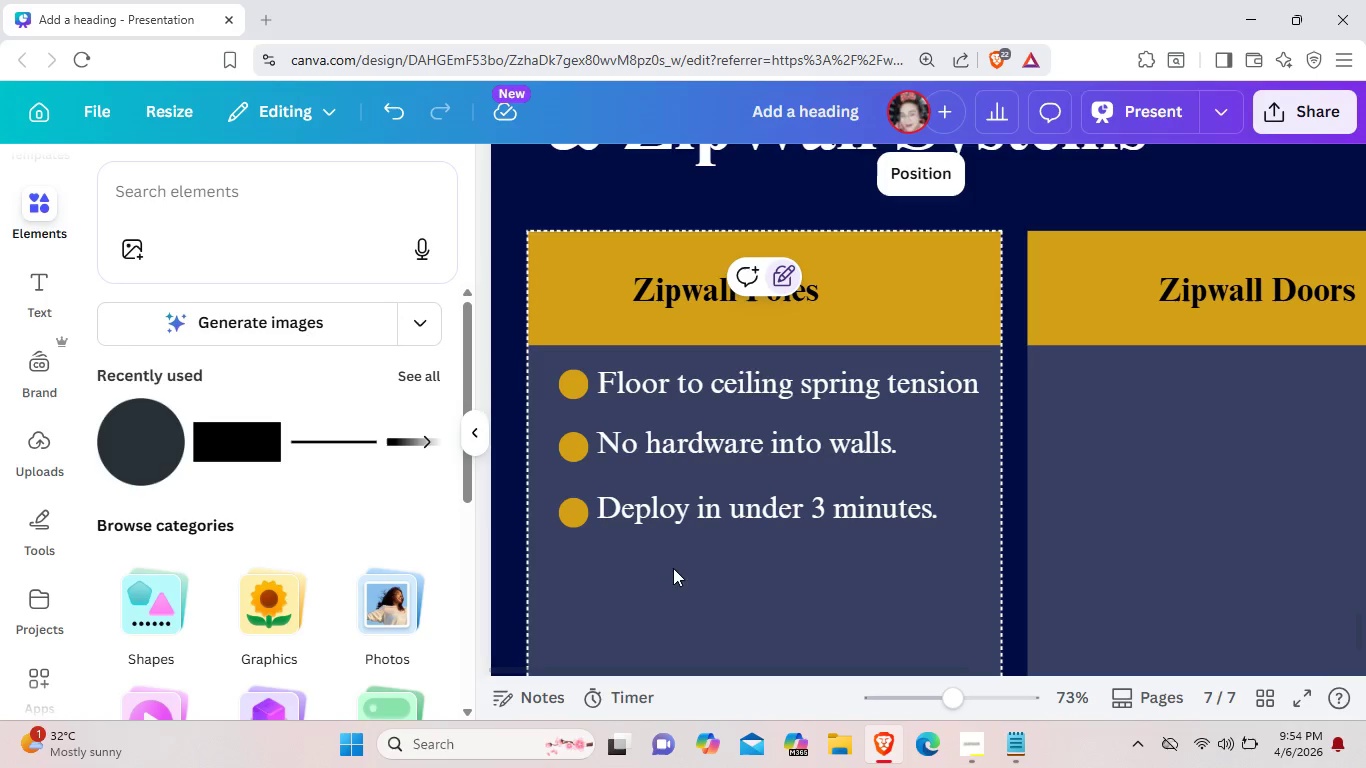 
scroll: coordinate [673, 568], scroll_direction: down, amount: 2.0
 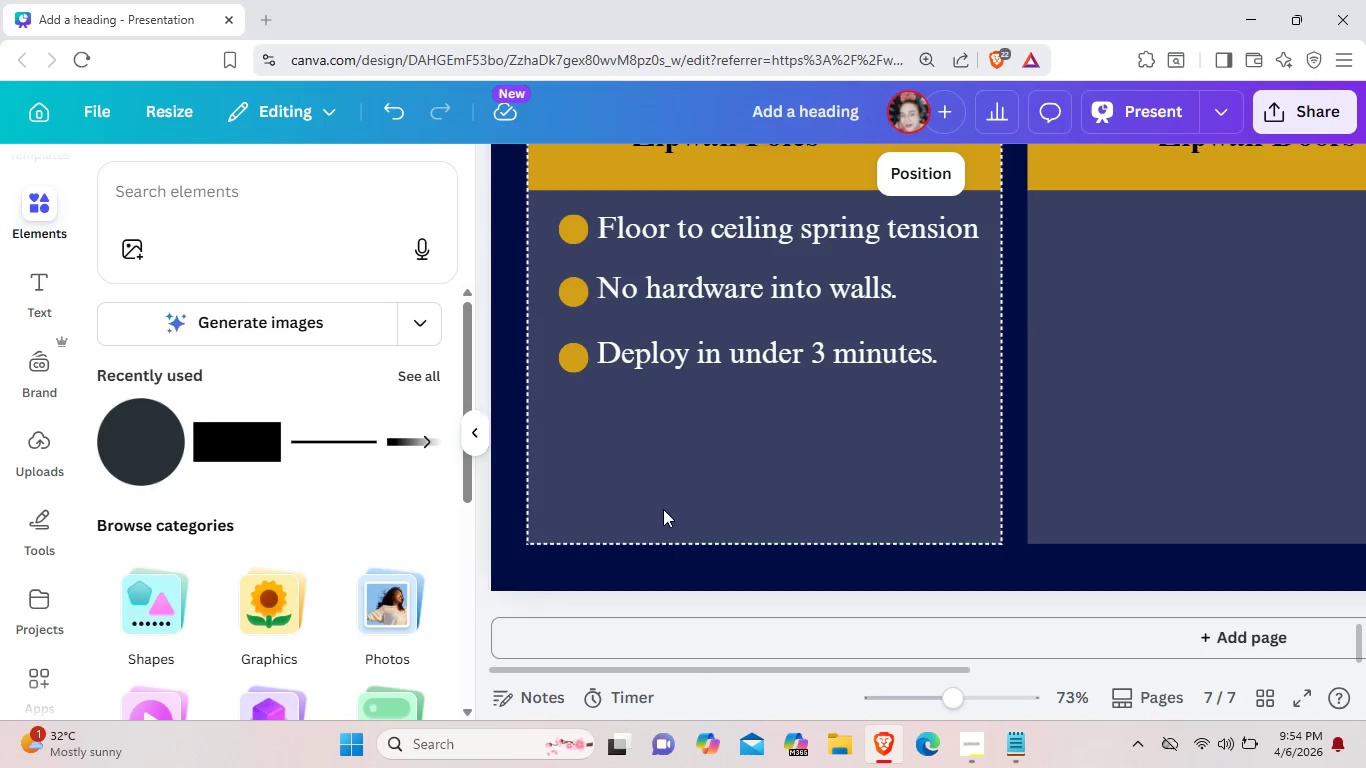 
left_click([662, 503])
 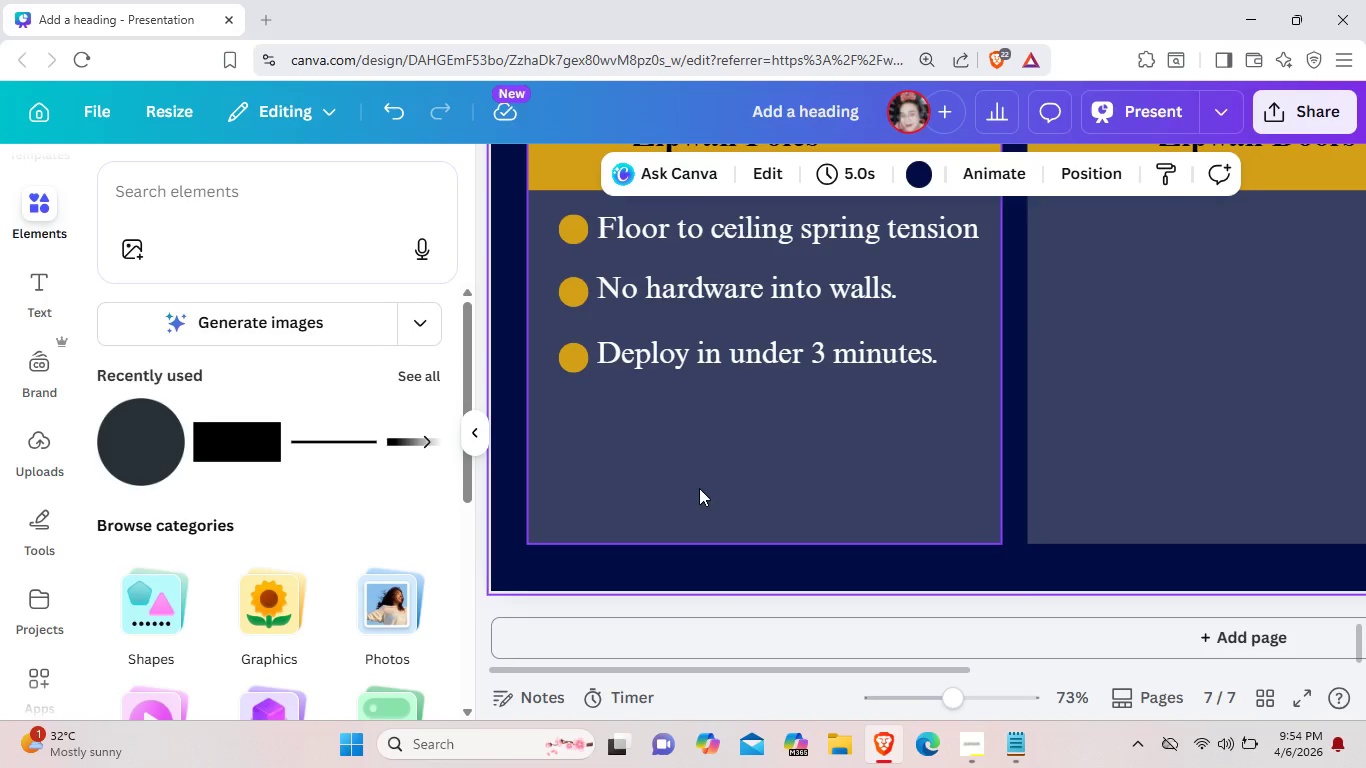 
key(Control+V)
 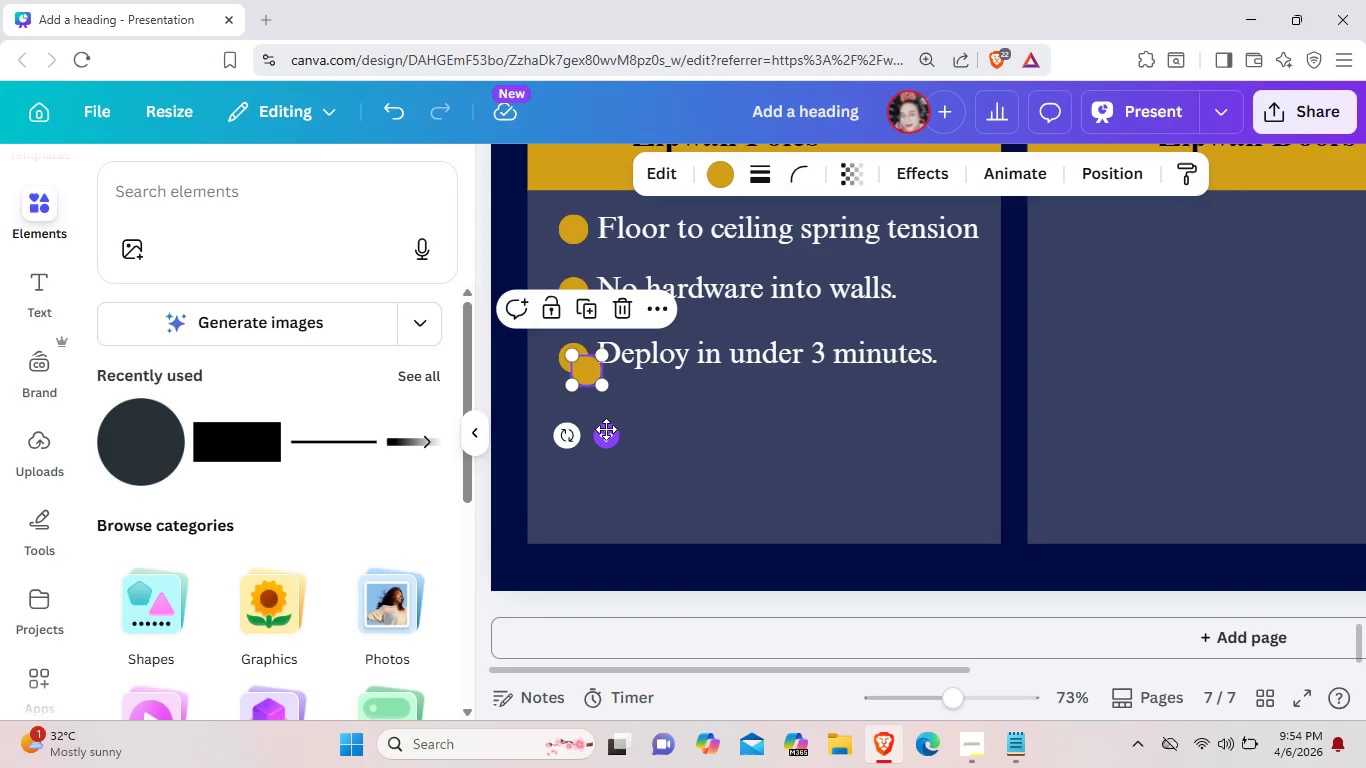 
left_click_drag(start_coordinate=[606, 429], to_coordinate=[592, 479])
 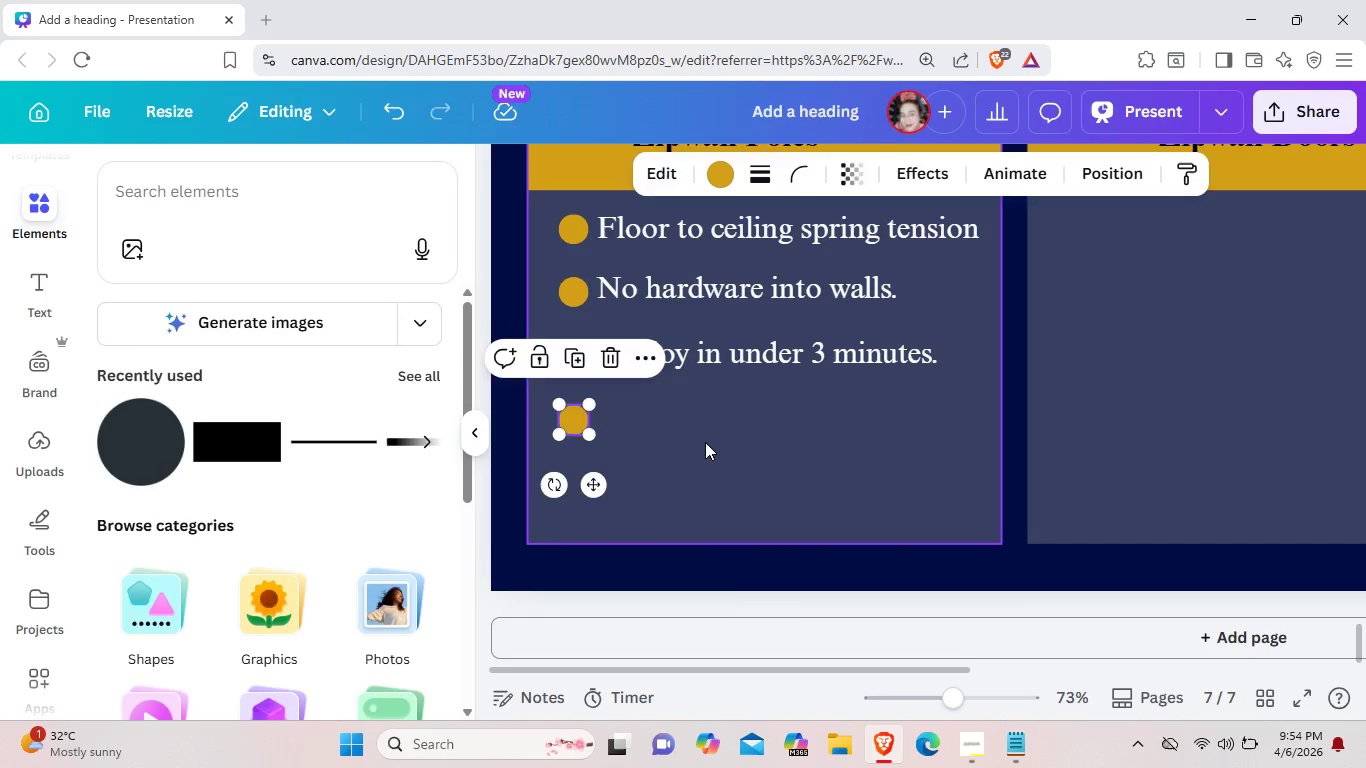 
left_click([705, 442])
 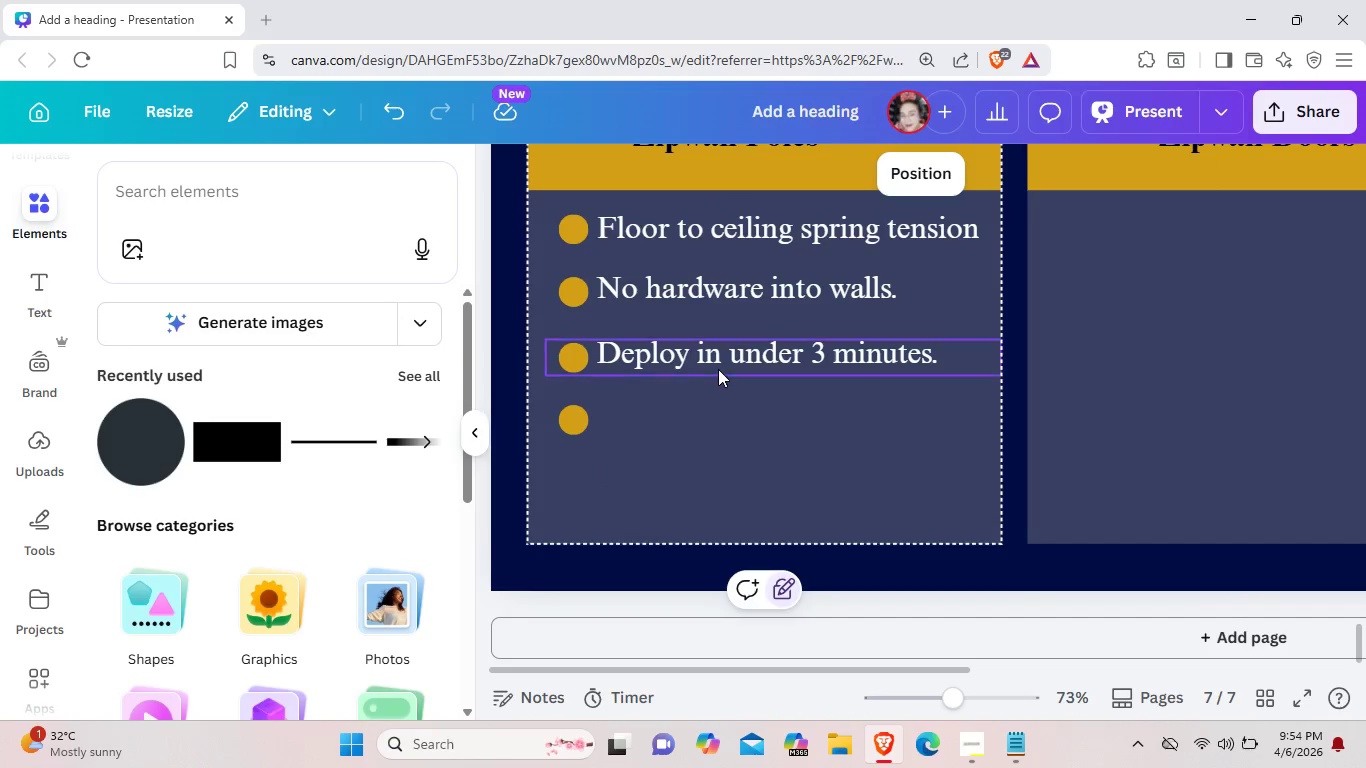 
key(Control+V)
 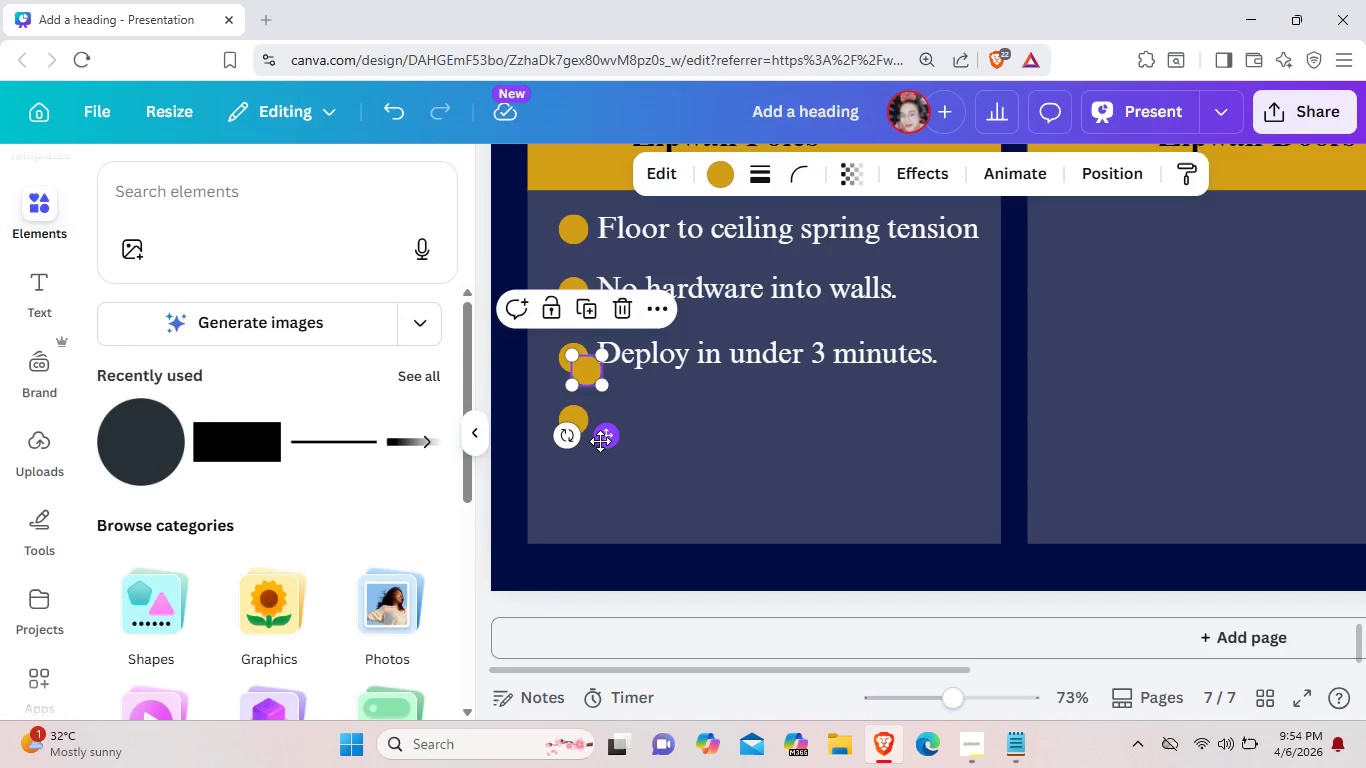 
left_click_drag(start_coordinate=[606, 444], to_coordinate=[588, 566])
 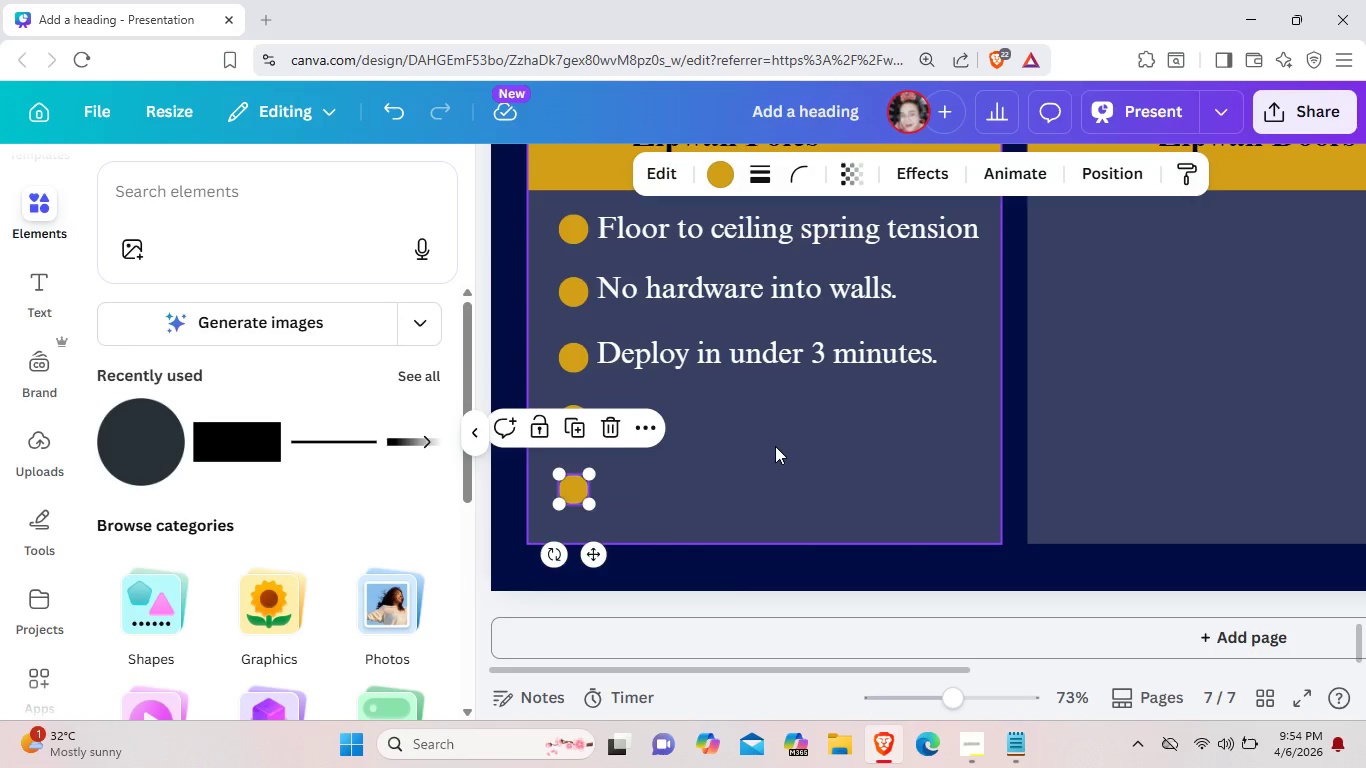 
left_click([775, 446])
 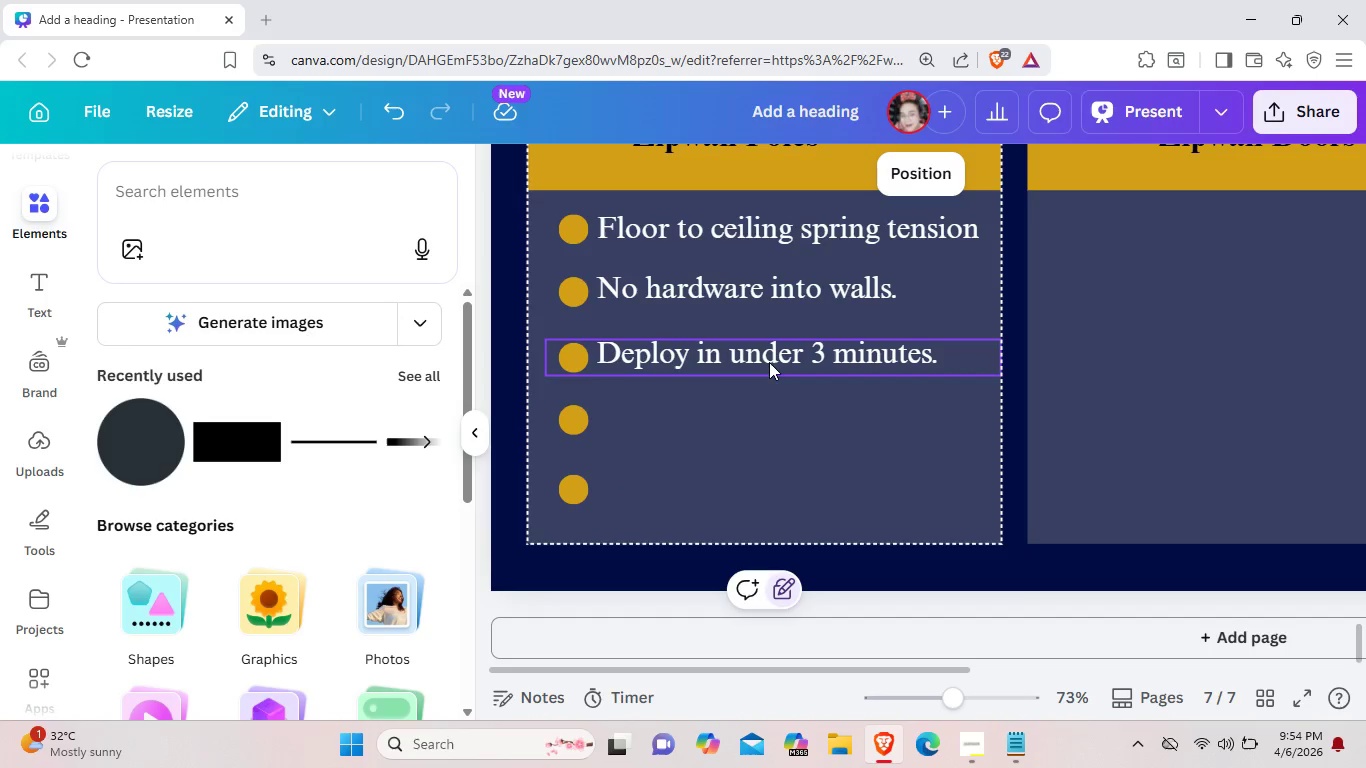 
left_click([769, 362])
 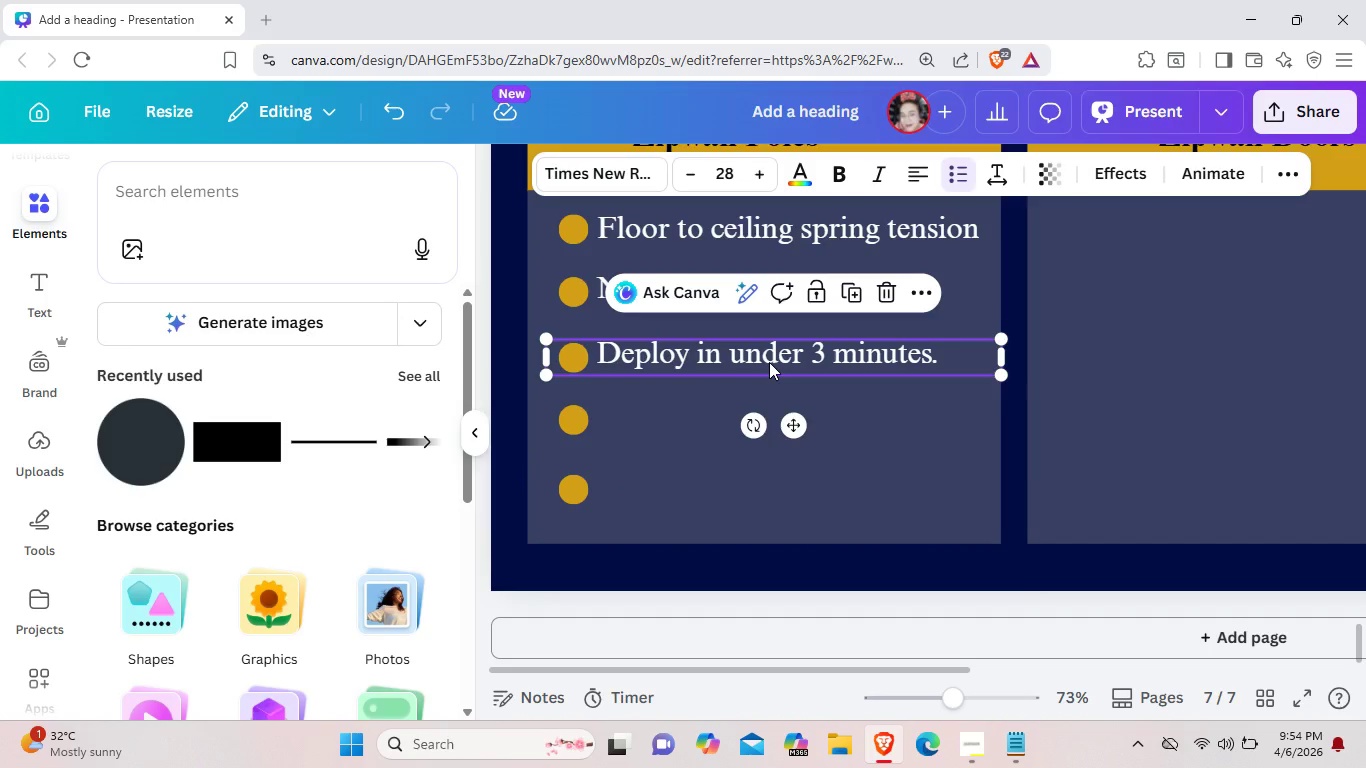 
key(Control+C)
 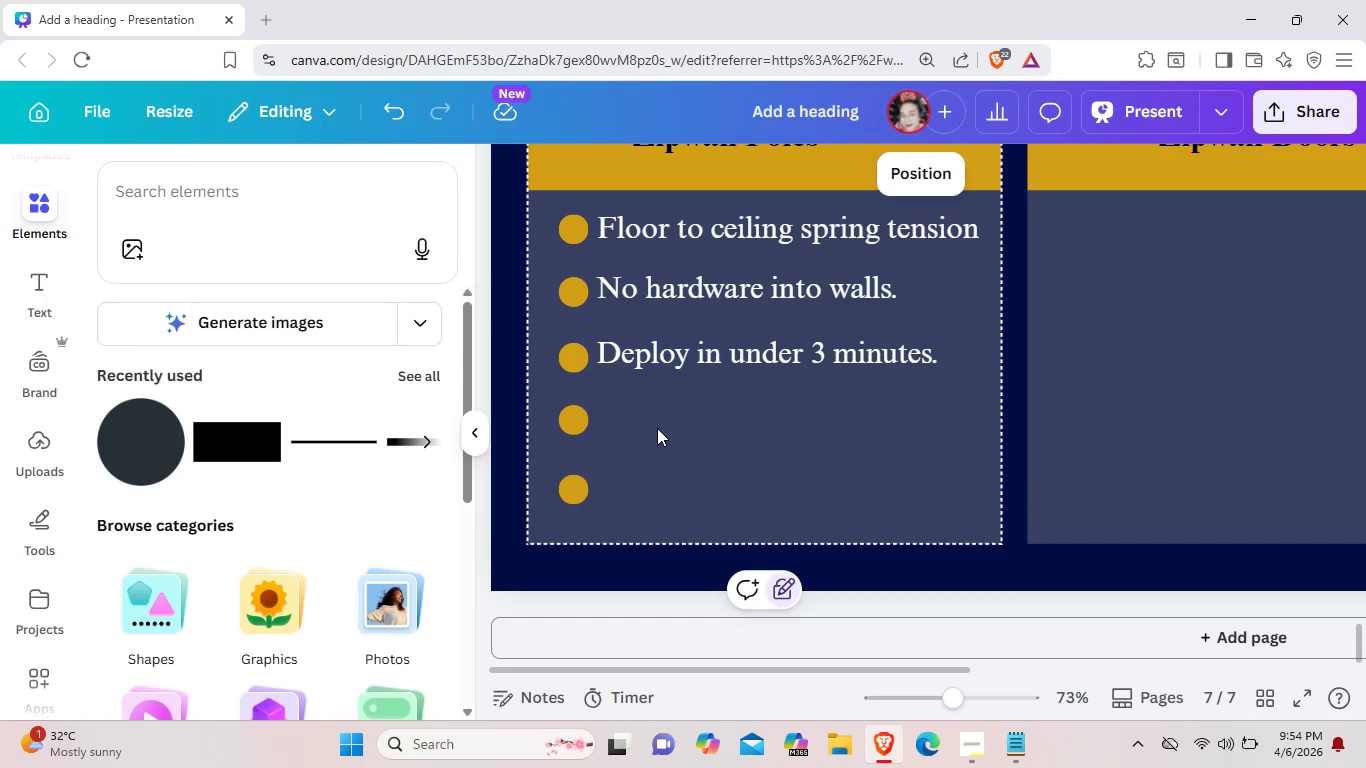 
key(Control+ControlLeft)
 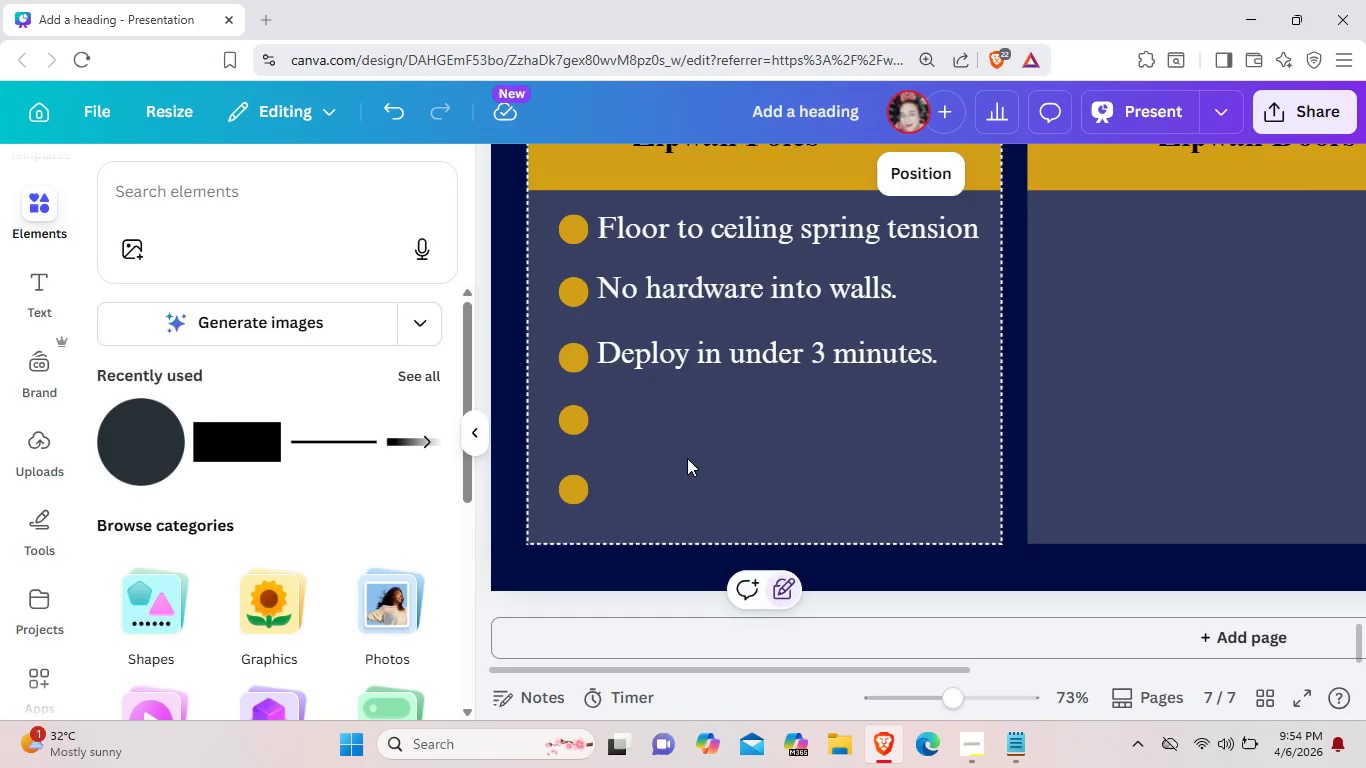 
key(Control+V)
 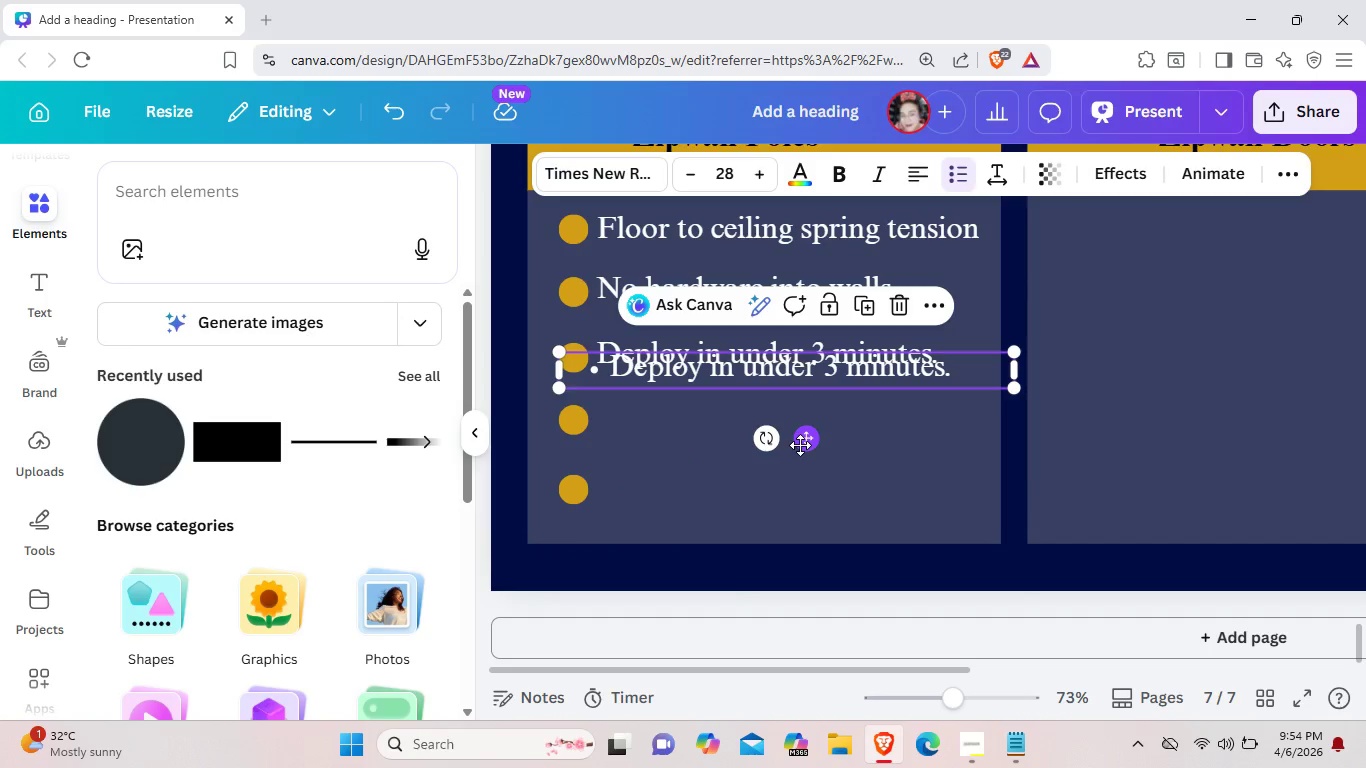 
left_click_drag(start_coordinate=[807, 444], to_coordinate=[788, 496])
 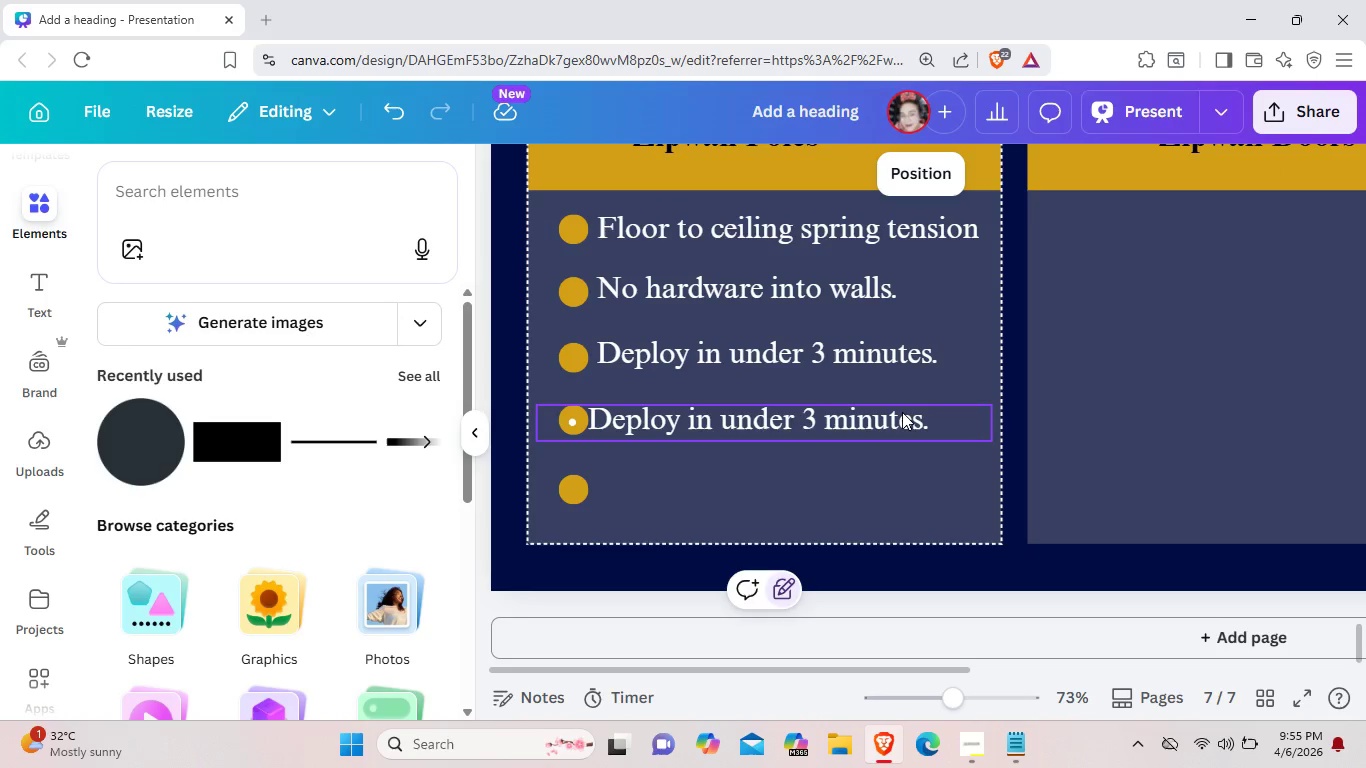 
left_click([902, 412])
 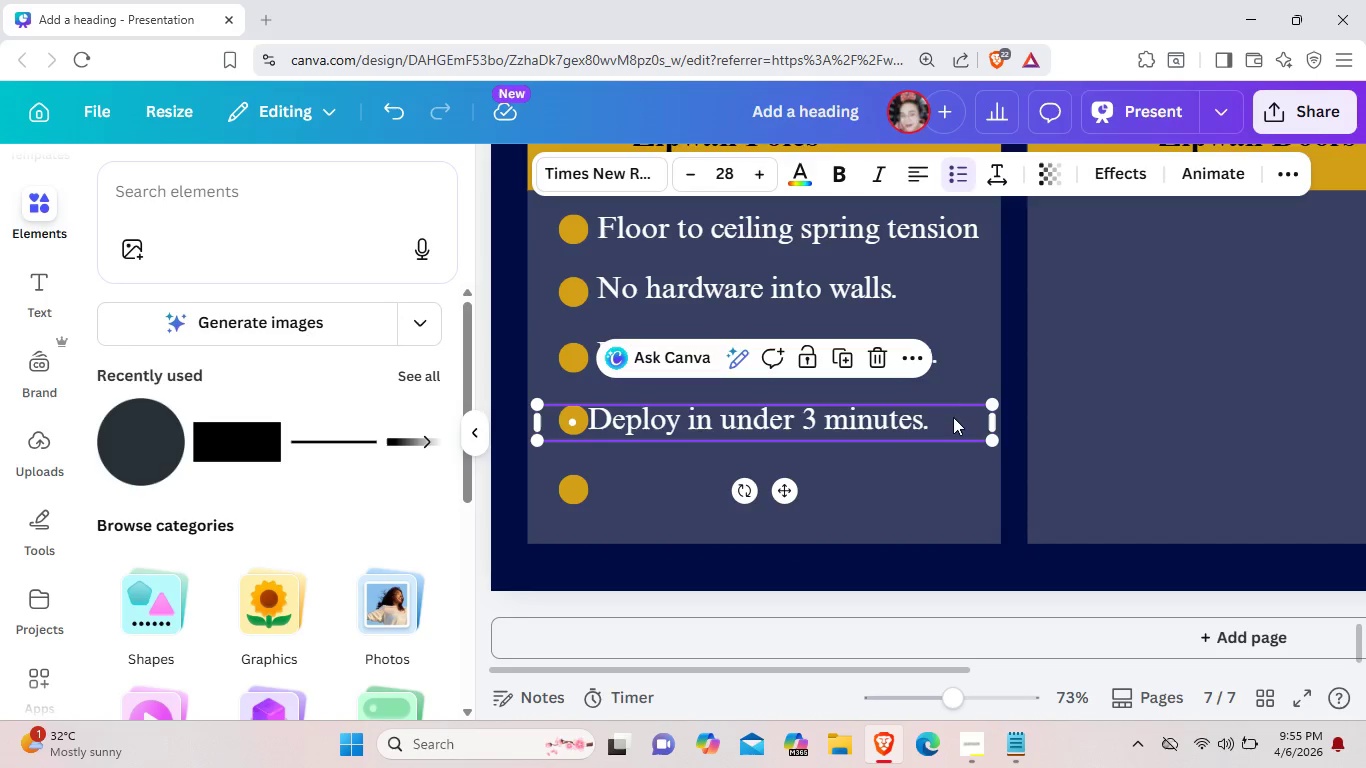 
left_click([953, 417])
 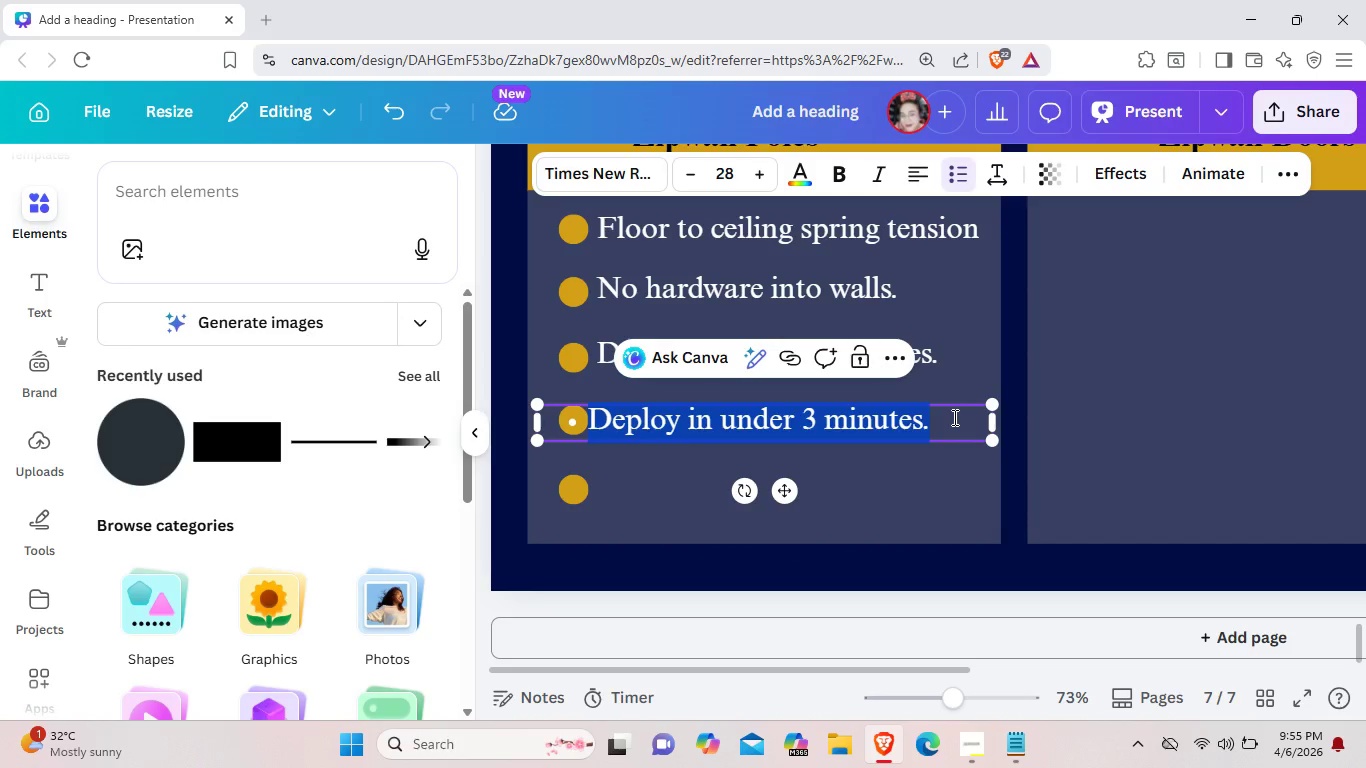 
wait(7.92)
 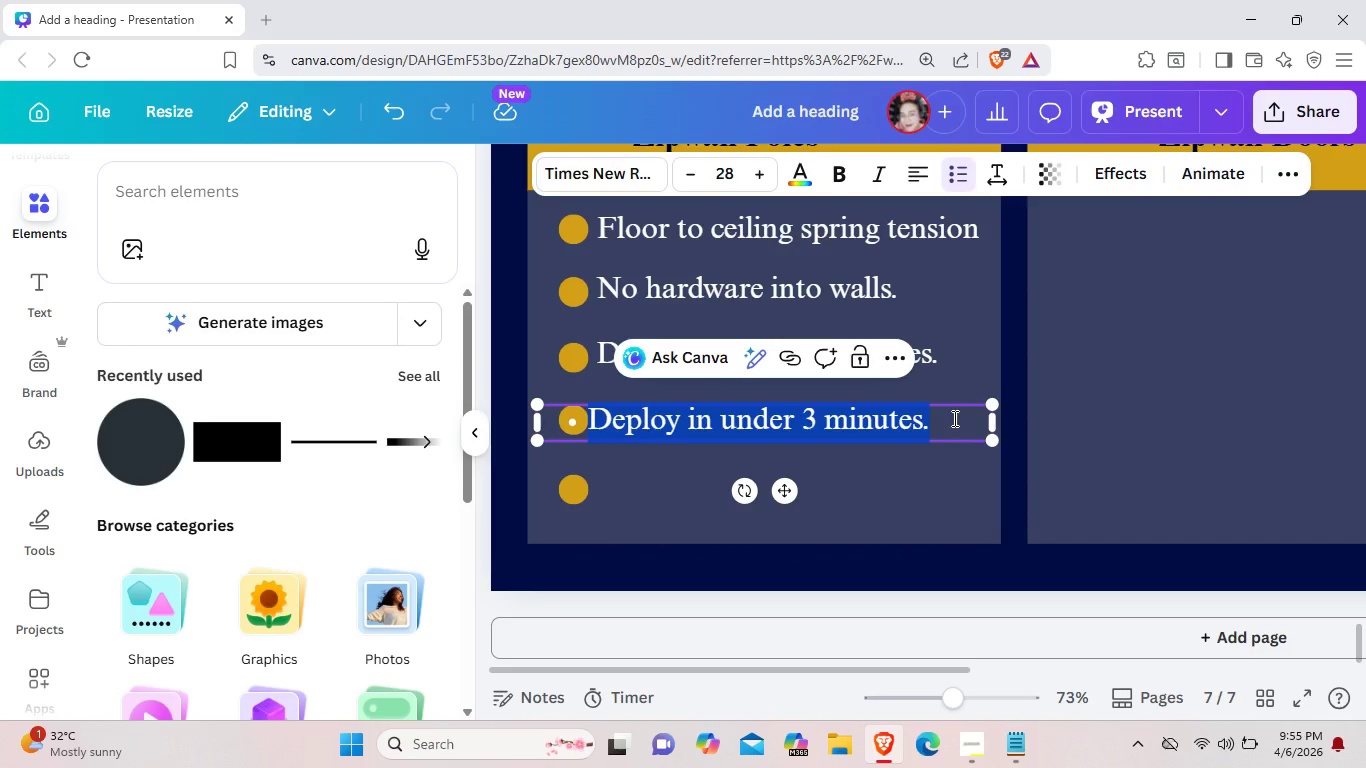 
key(Backspace)
 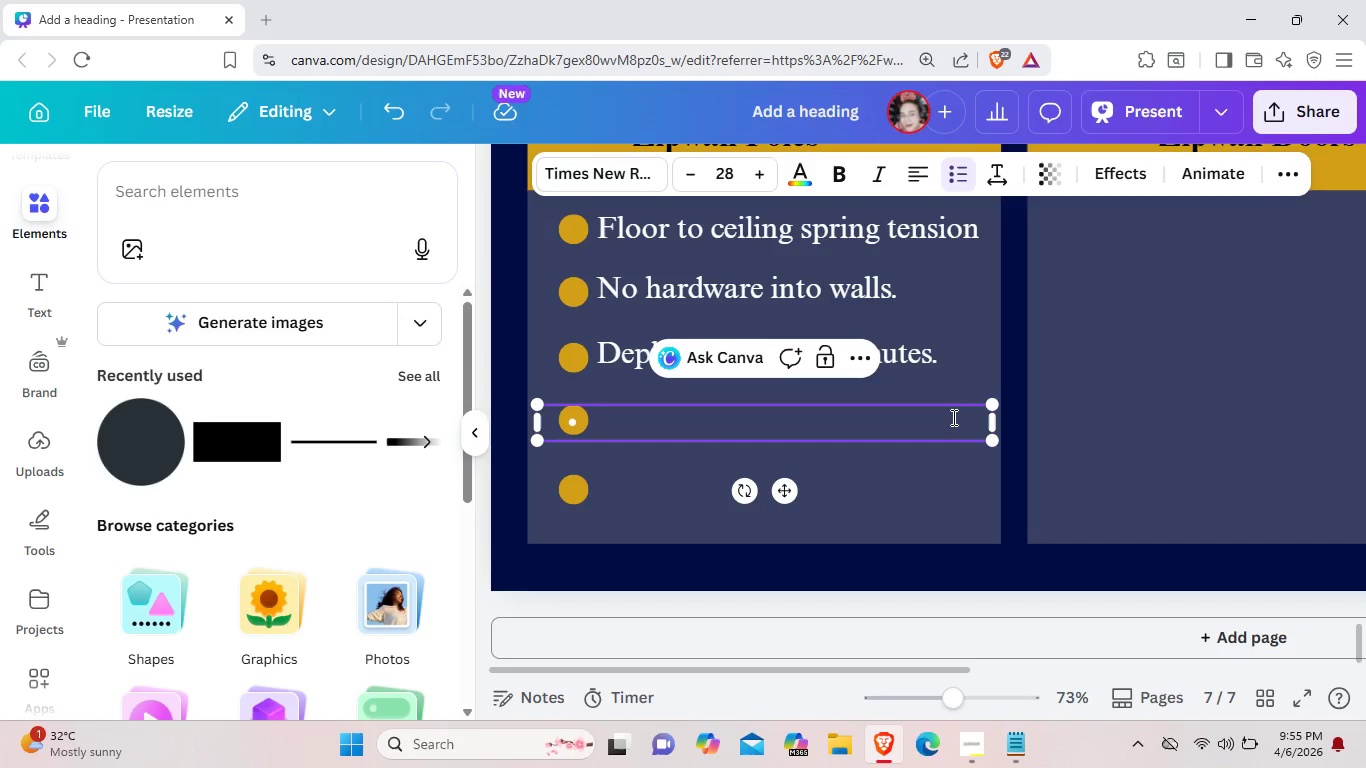 
wait(6.33)
 